 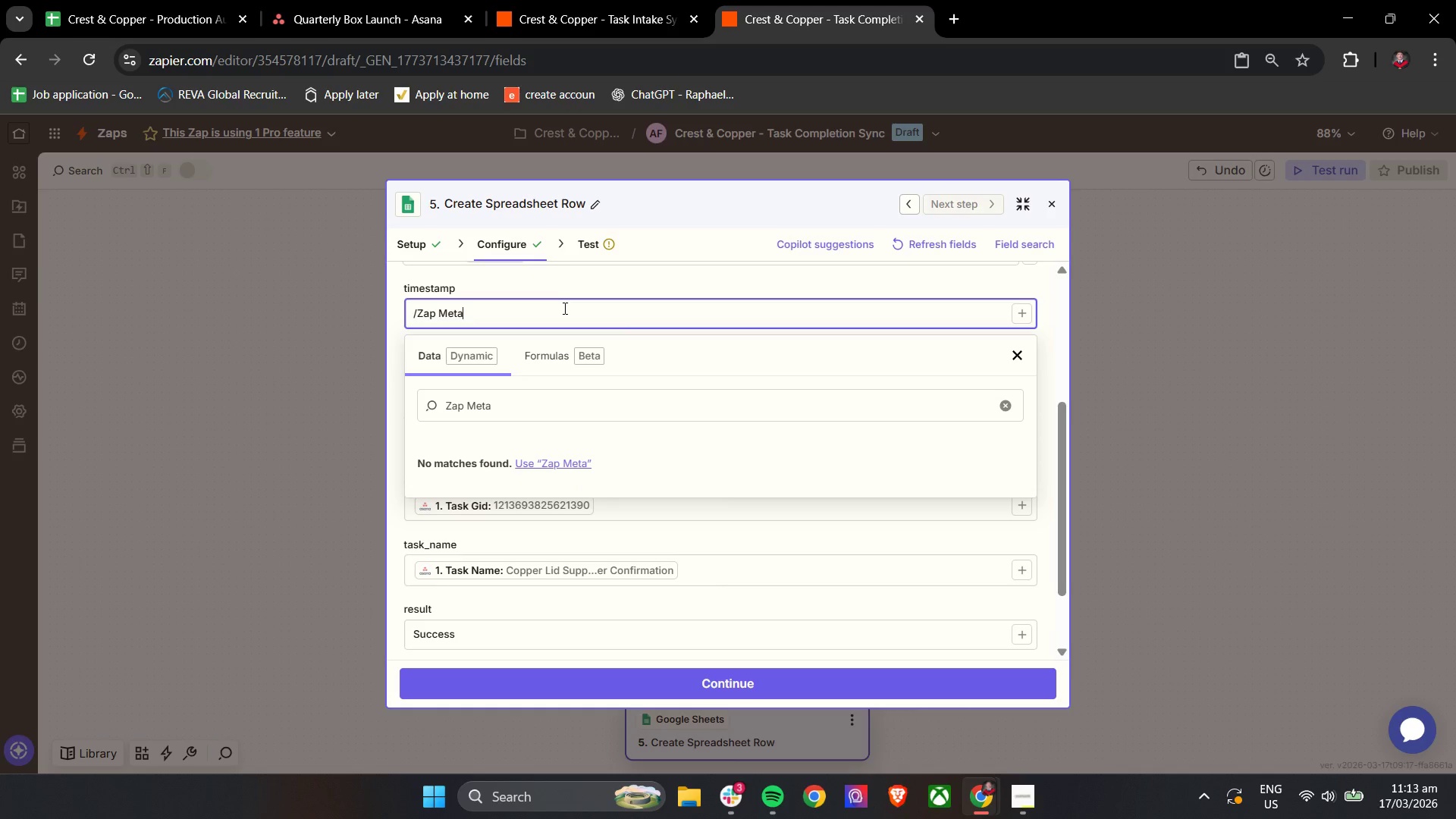 
triple_click([563, 308])
 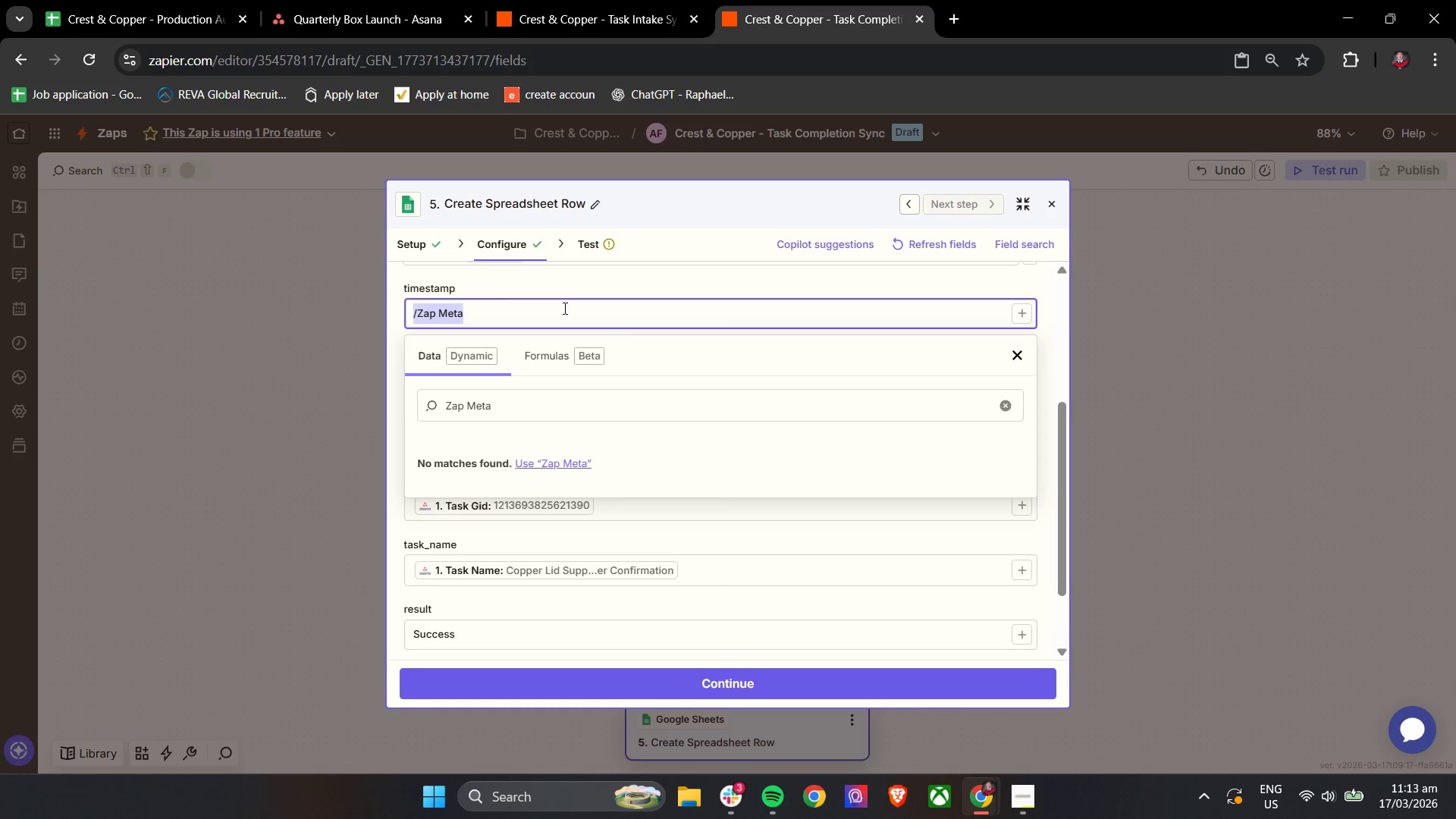 
triple_click([563, 308])
 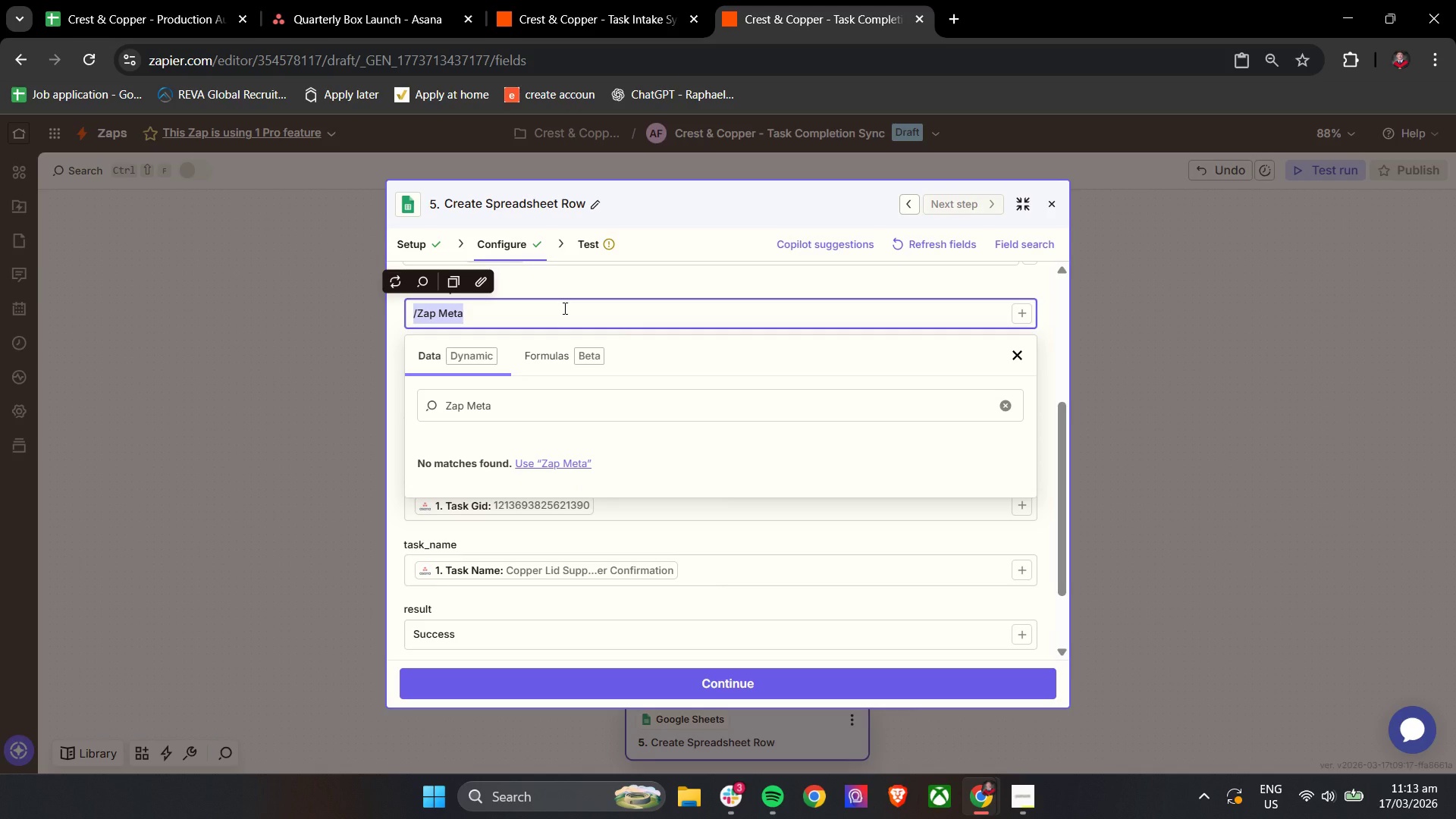 
wait(10.91)
 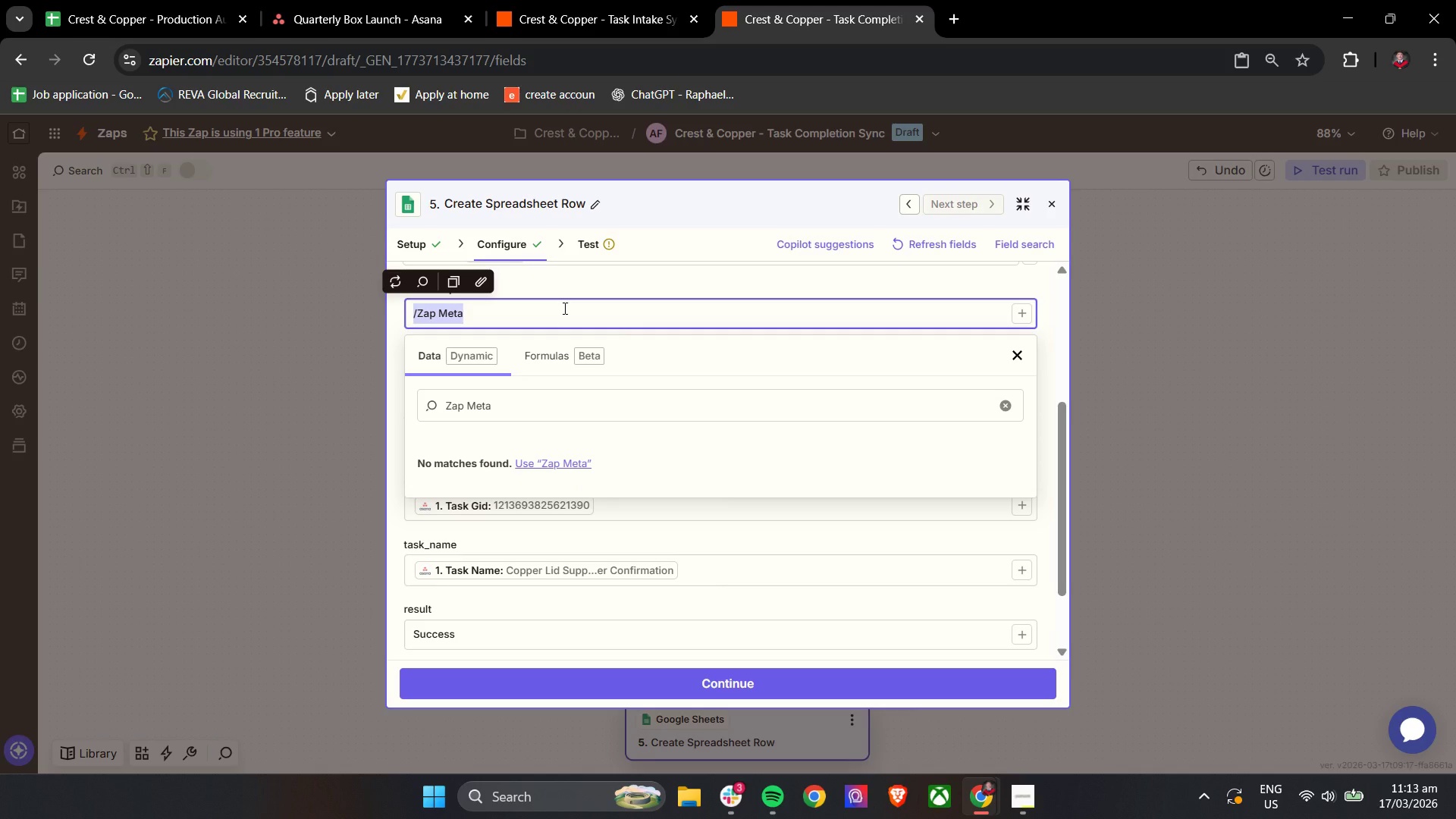 
hold_key(key=ShiftLeft, duration=1.52)
 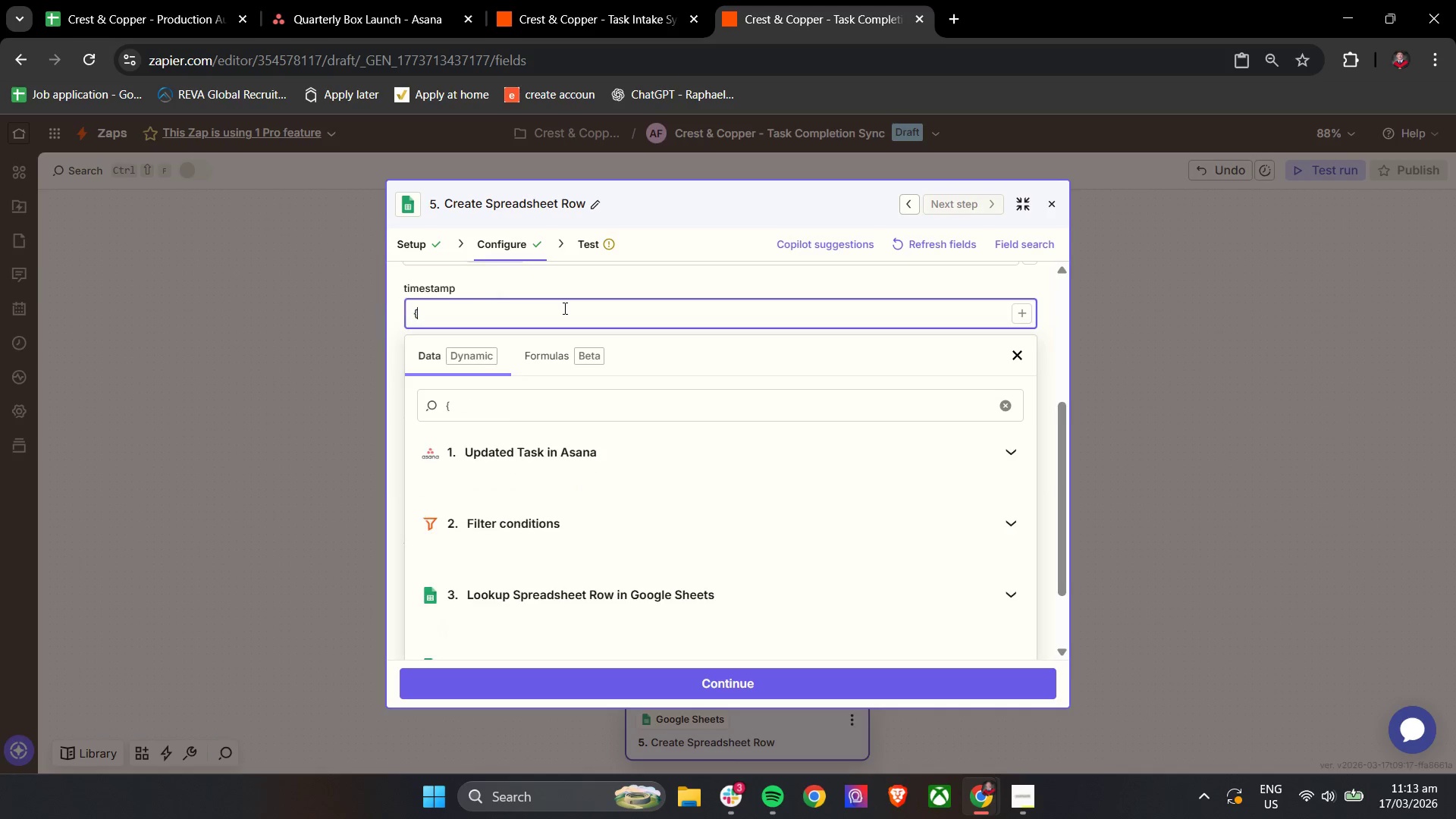 
type({{zap_meta_human_now)
 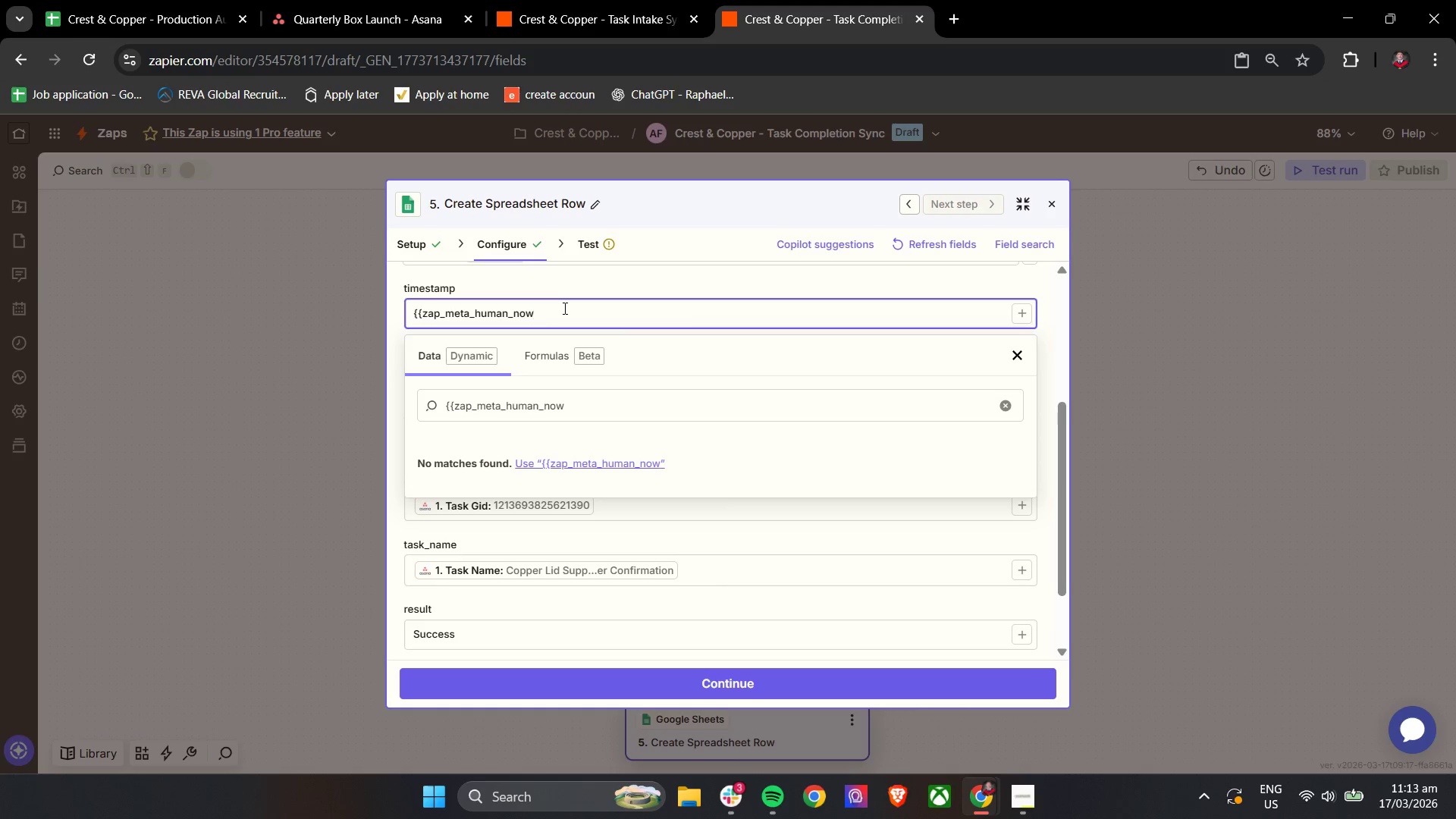 
 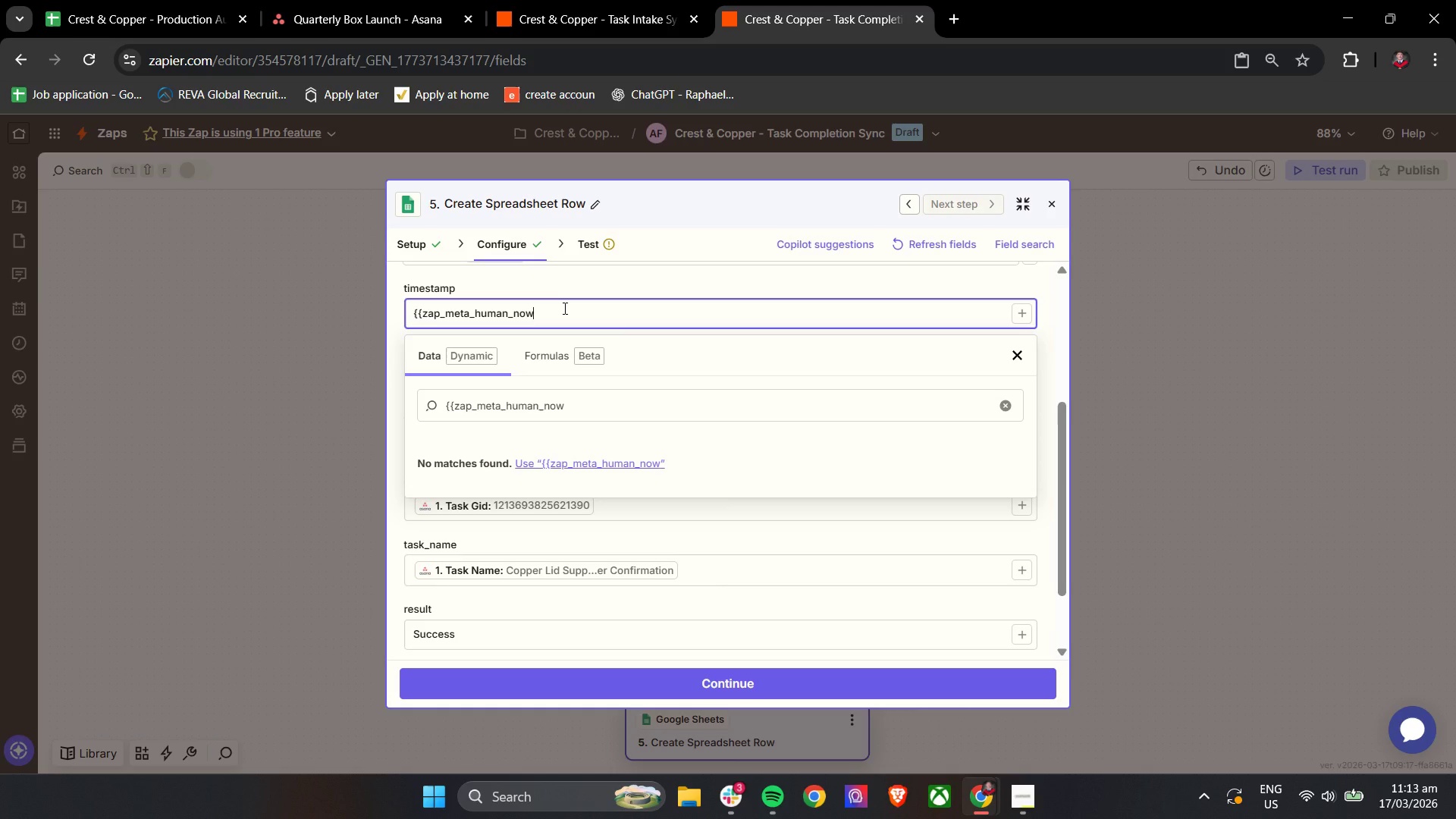 
hold_key(key=ShiftLeft, duration=0.88)
 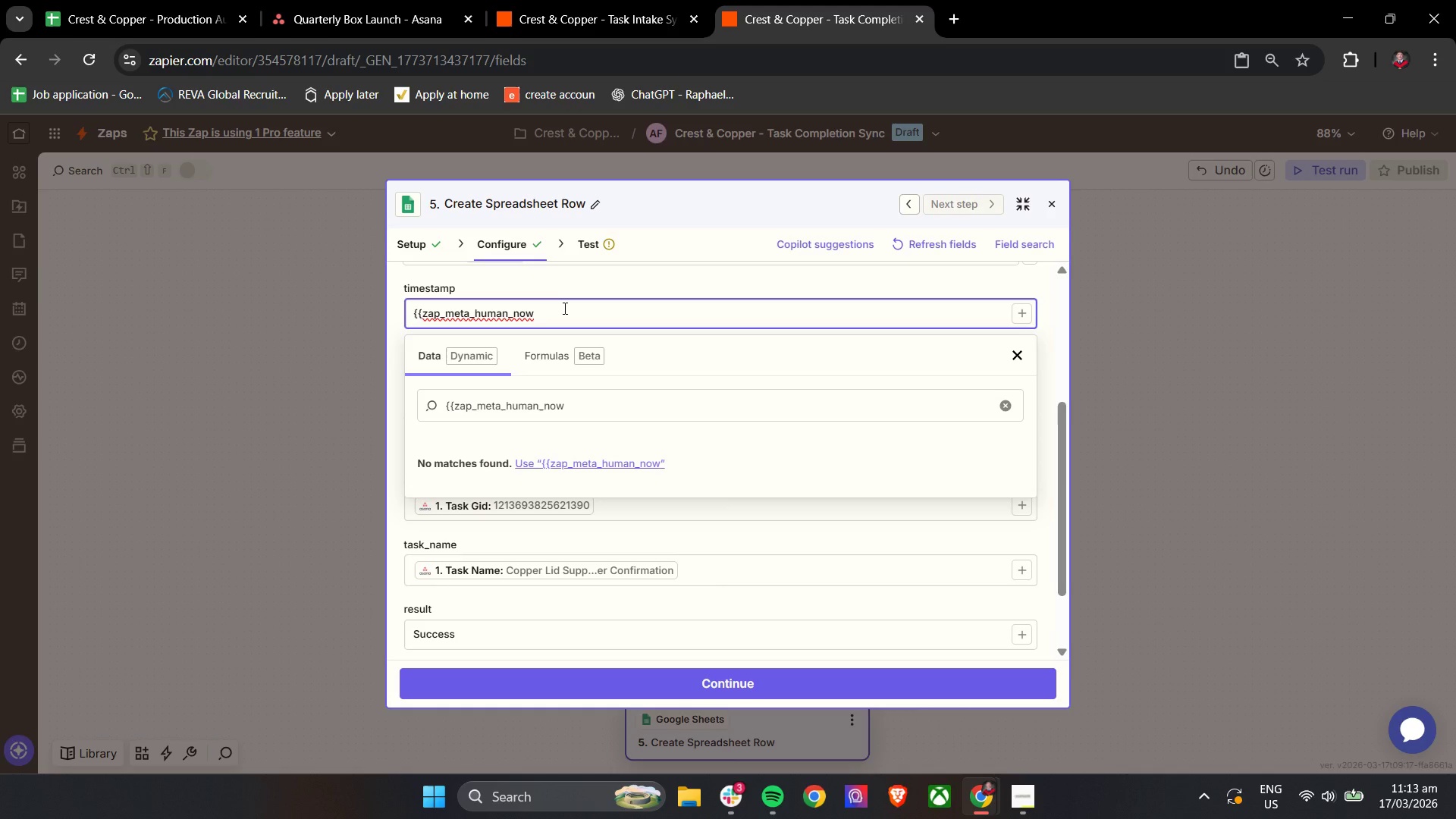 
hold_key(key=ShiftLeft, duration=1.53)
 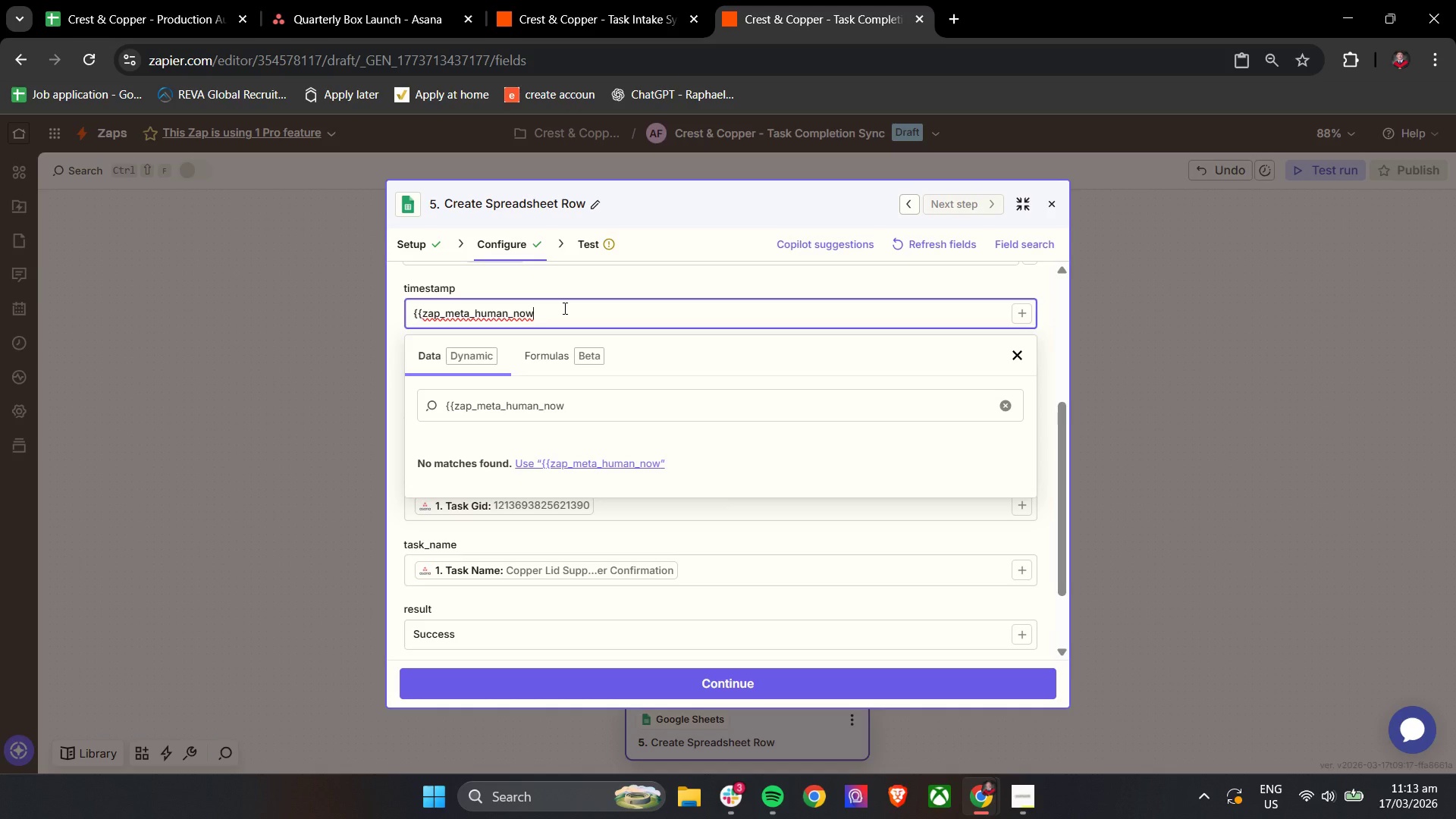 
key(Shift+BracketRight)
 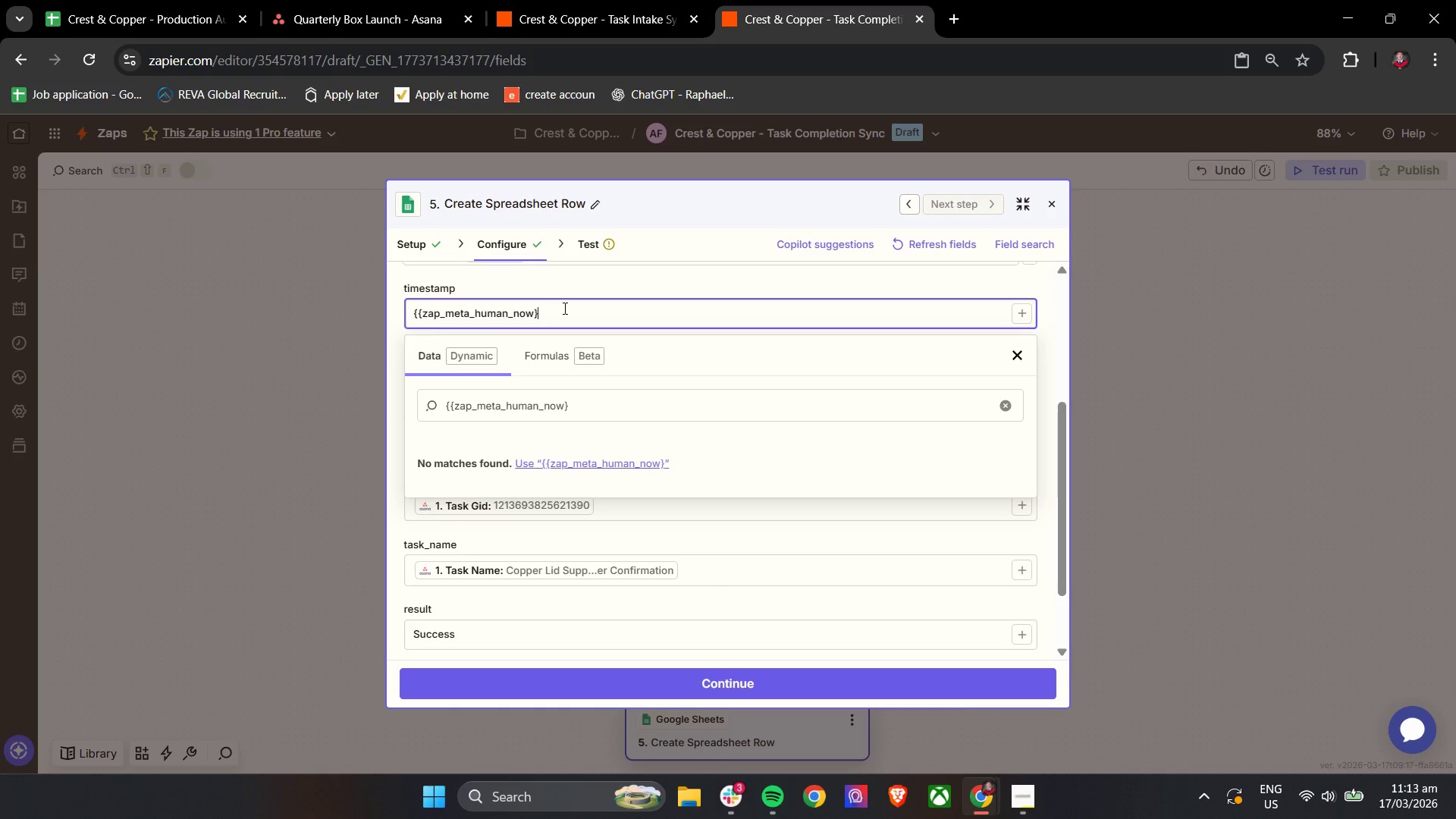 
key(Shift+BracketRight)
 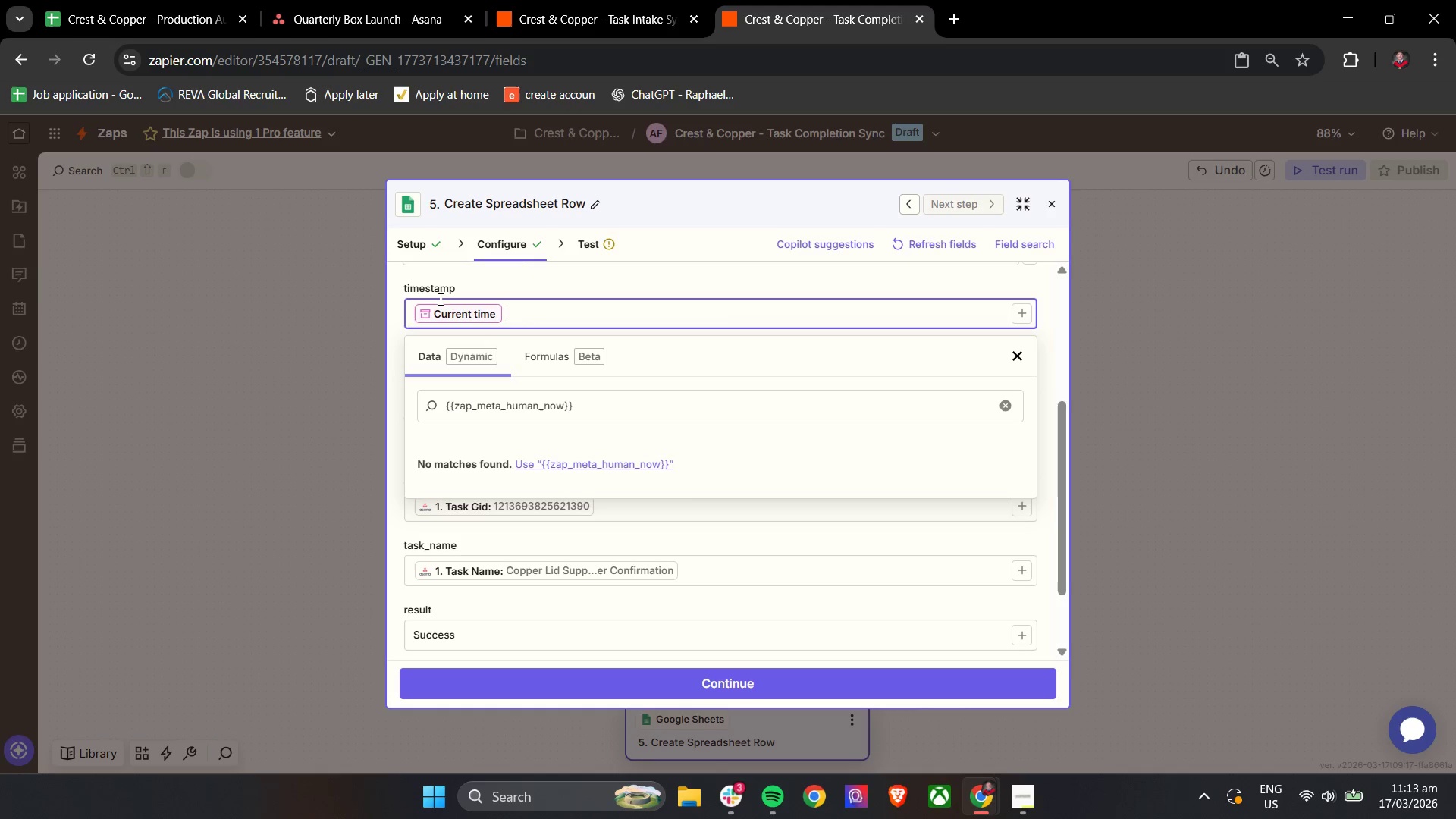 
left_click([387, 290])
 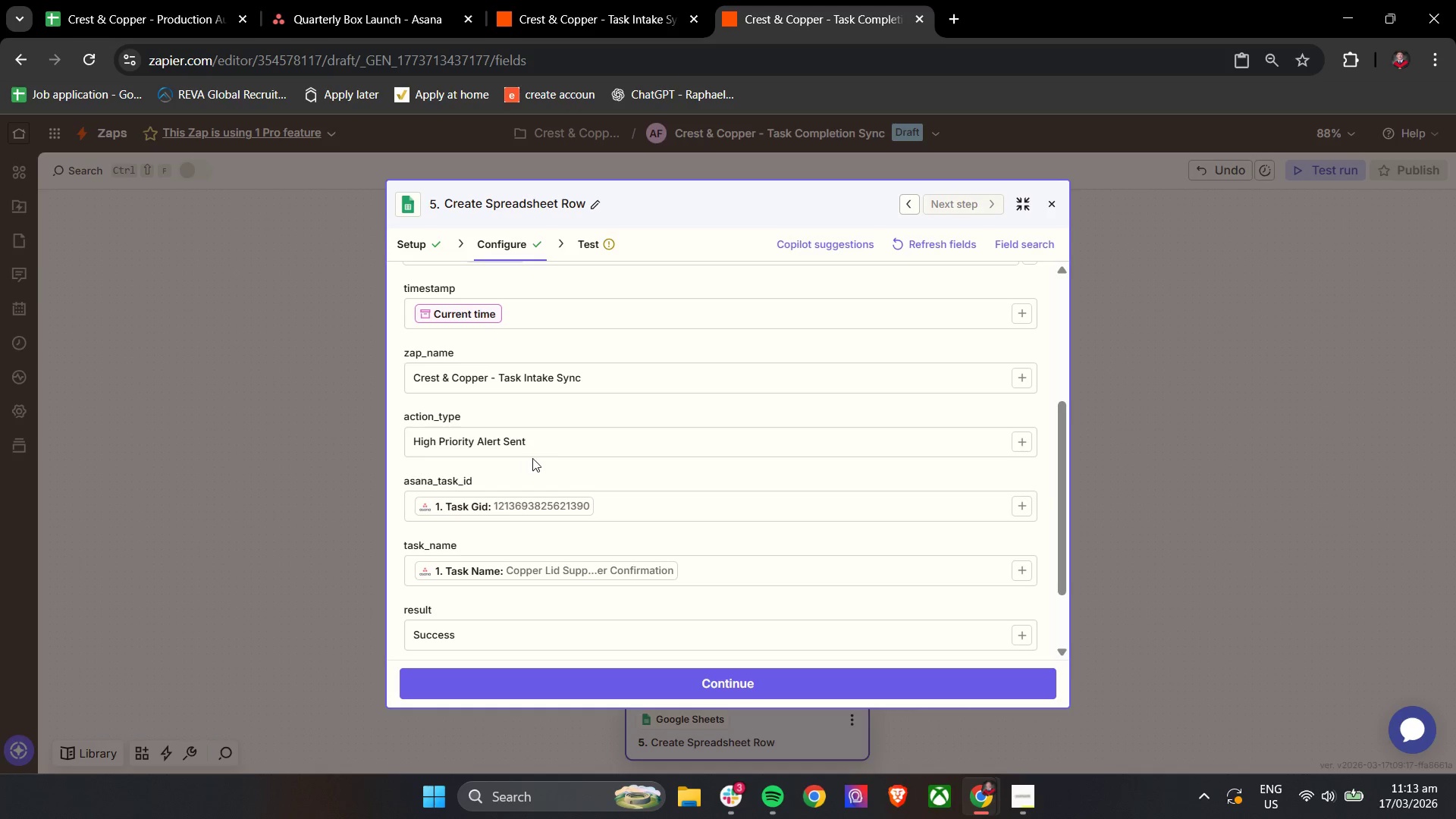 
scroll: coordinate [585, 453], scroll_direction: down, amount: 6.0
 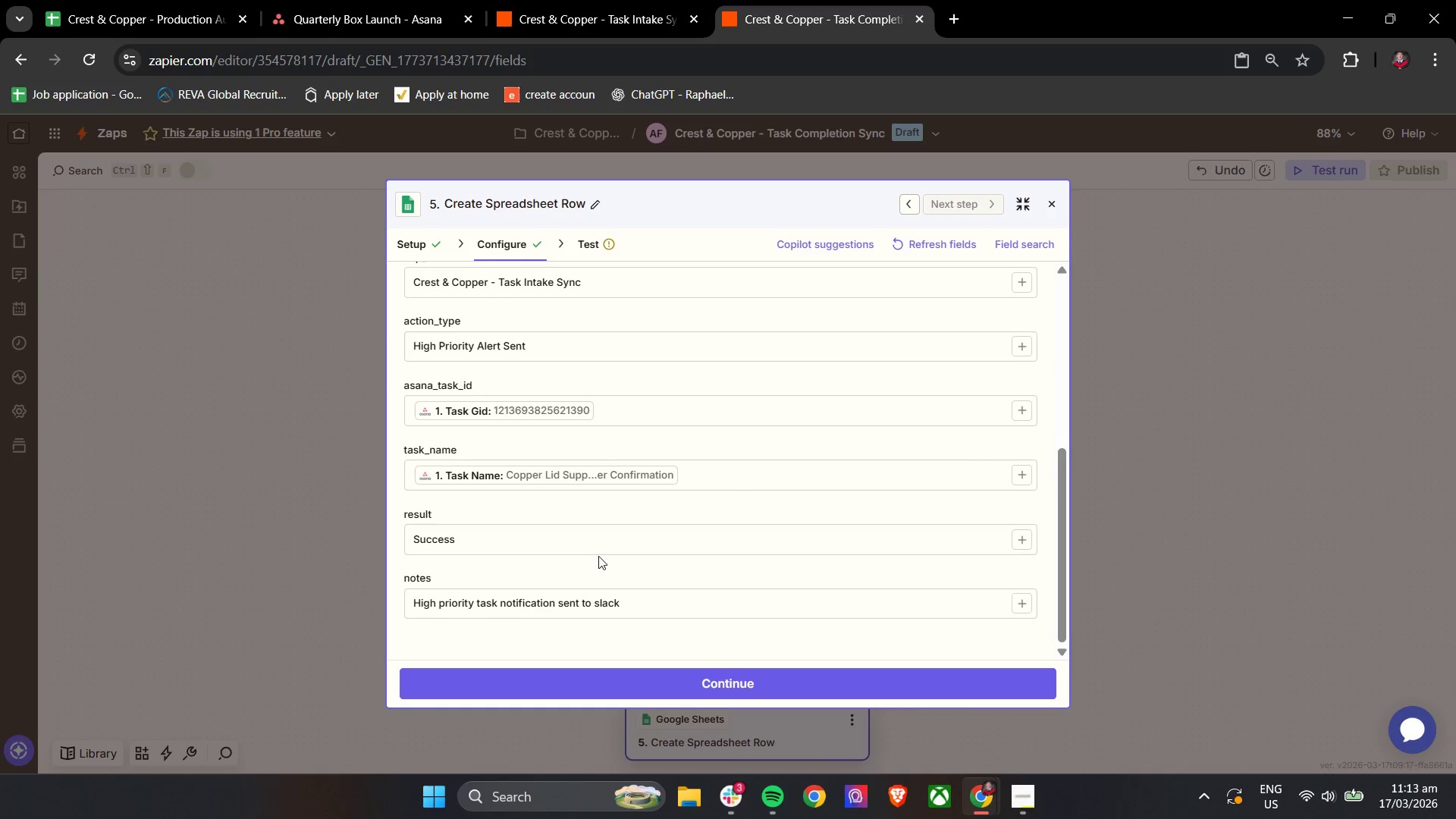 
left_click([560, 676])
 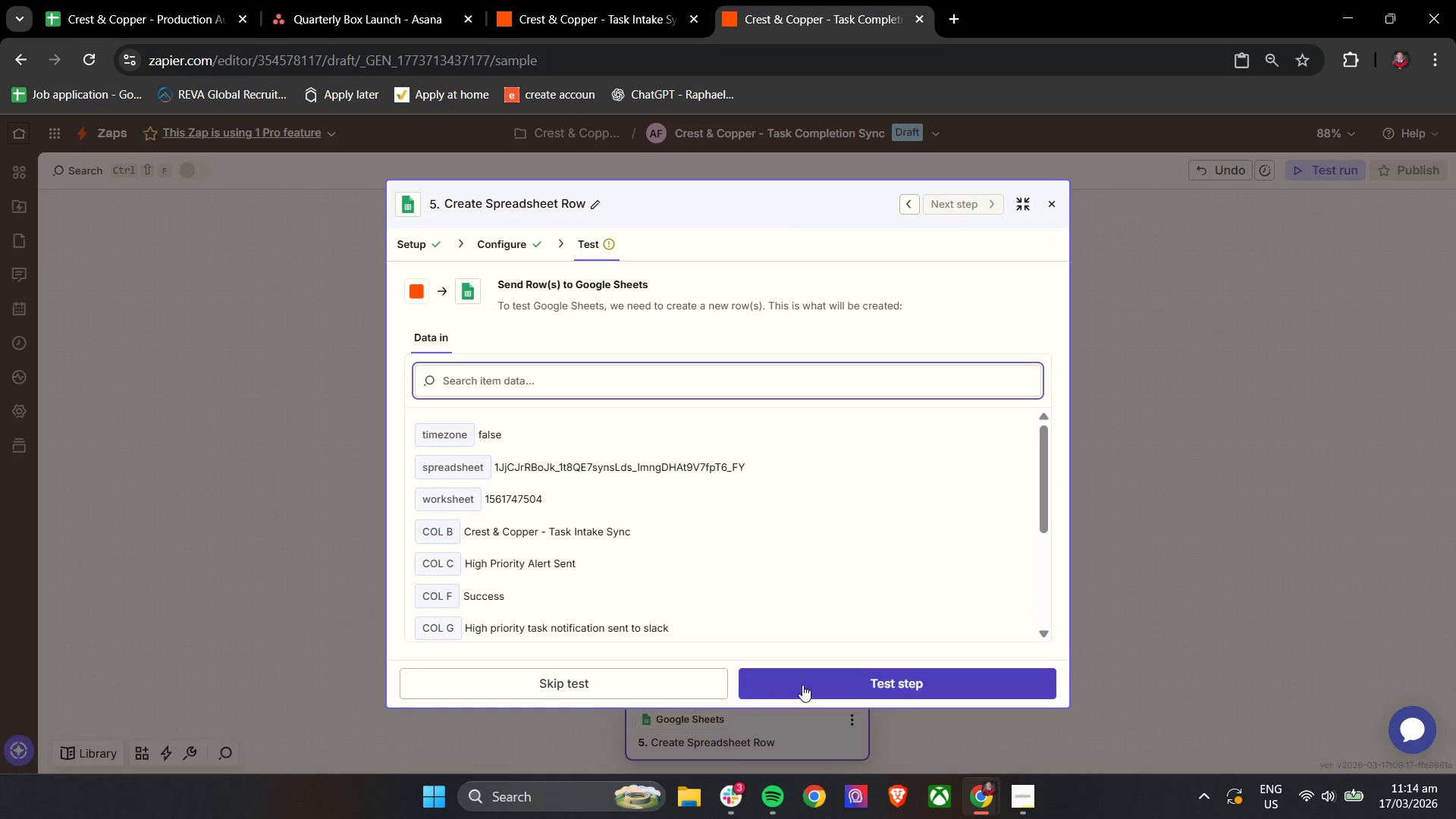 
left_click([806, 685])
 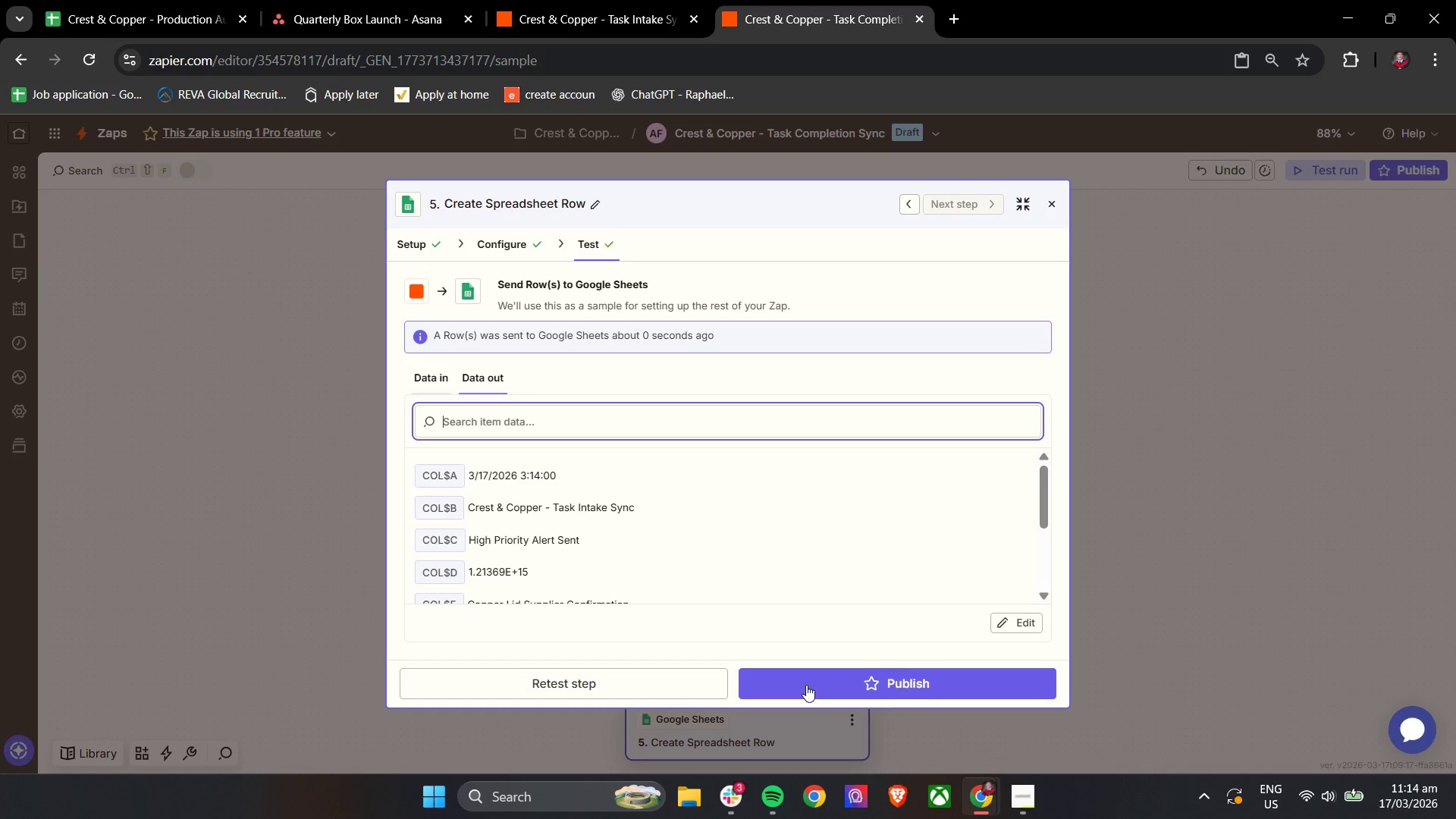 
scroll: coordinate [692, 541], scroll_direction: down, amount: 9.0
 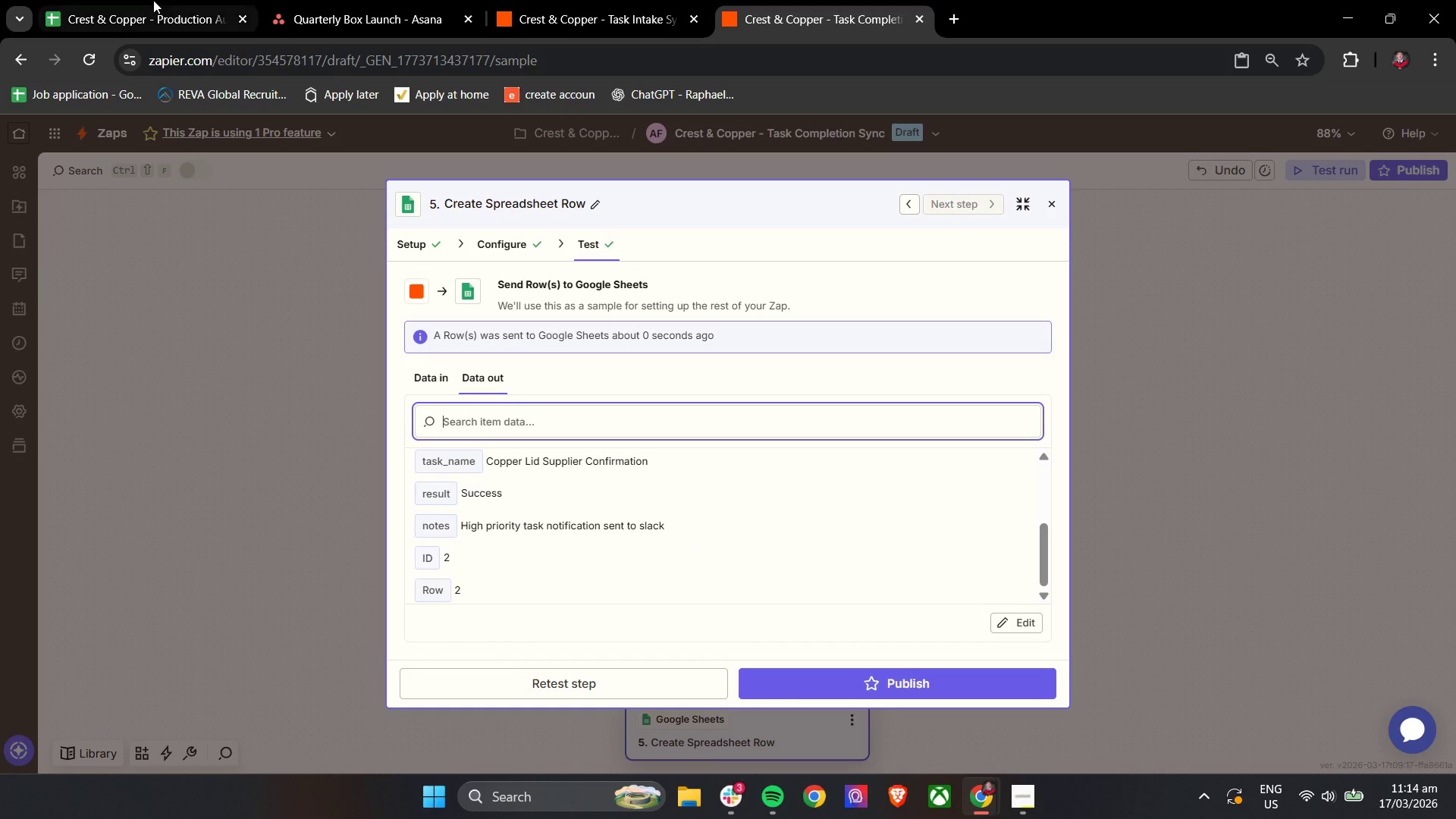 
left_click([147, 0])
 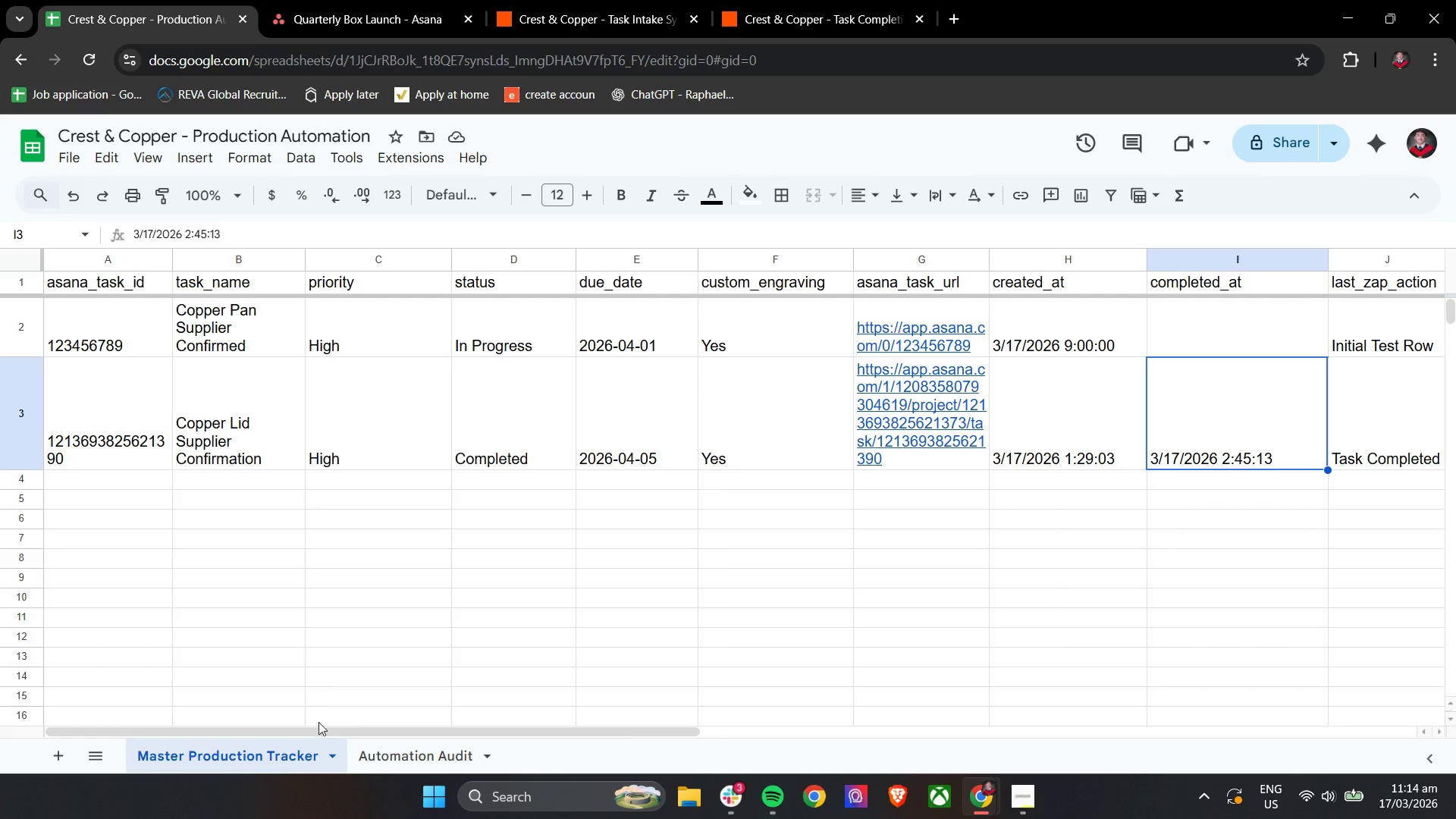 
left_click([390, 760])
 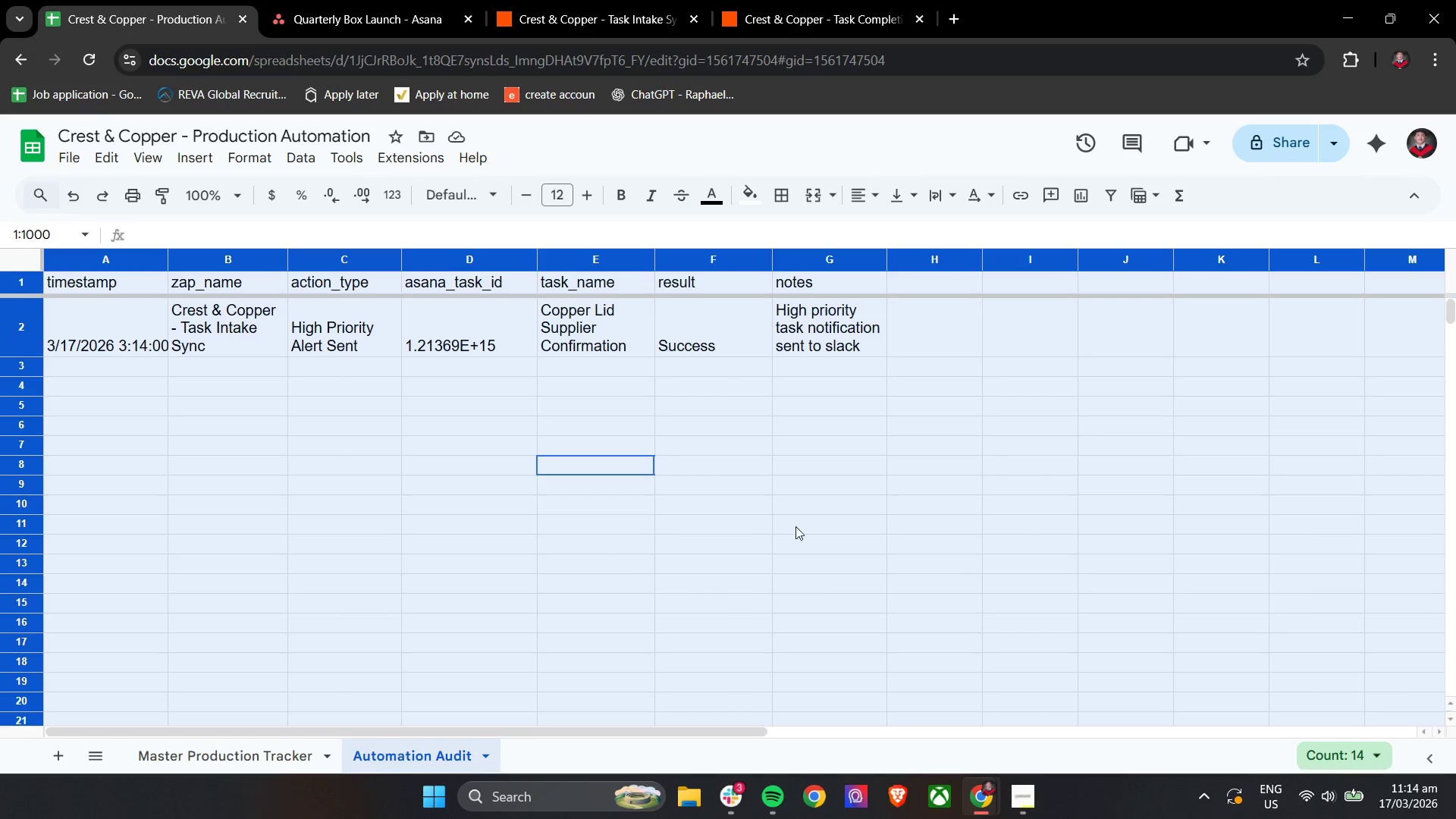 
left_click([829, 517])
 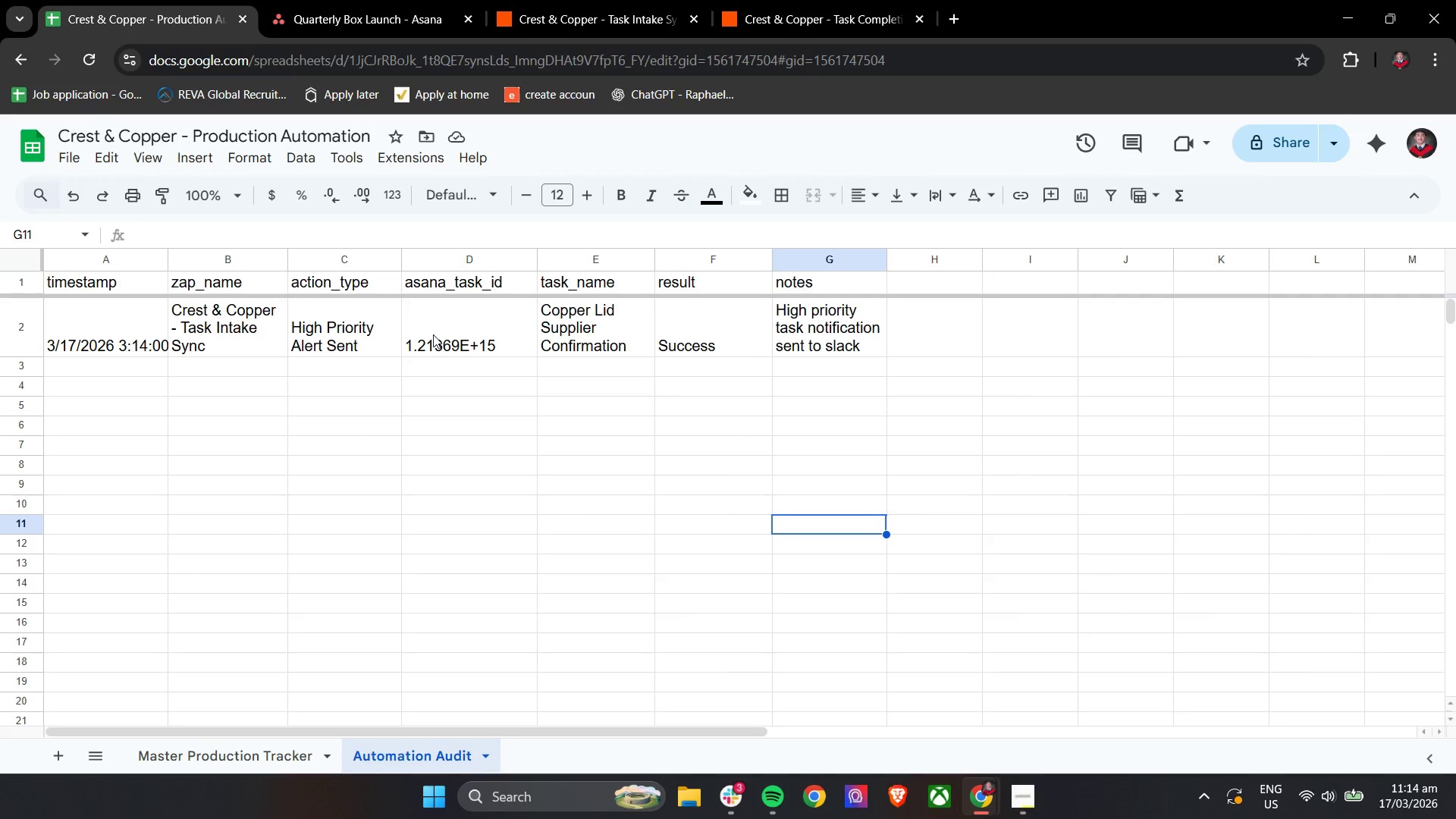 
left_click([462, 258])
 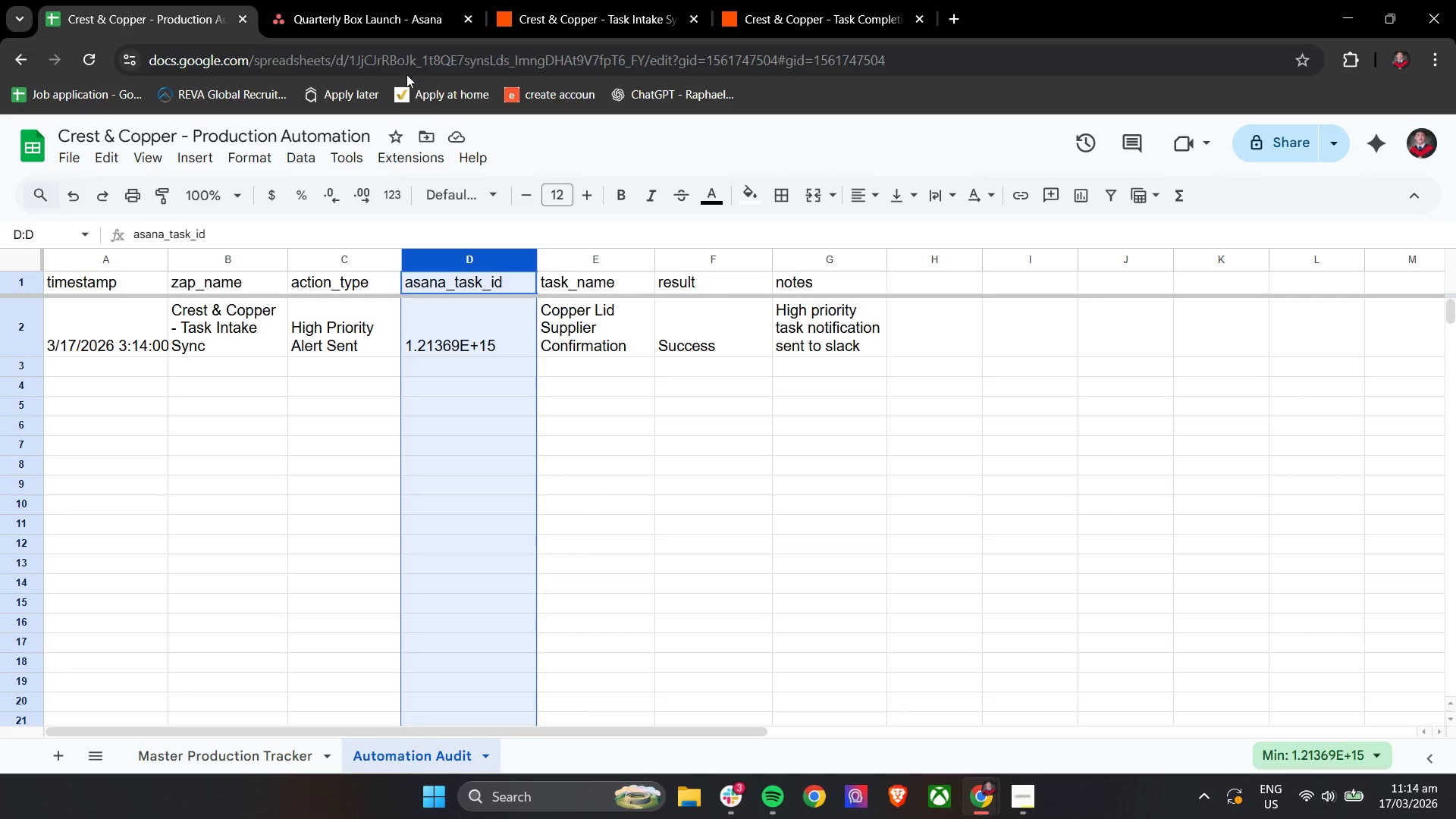 
left_click_drag(start_coordinate=[109, 332], to_coordinate=[864, 353])
 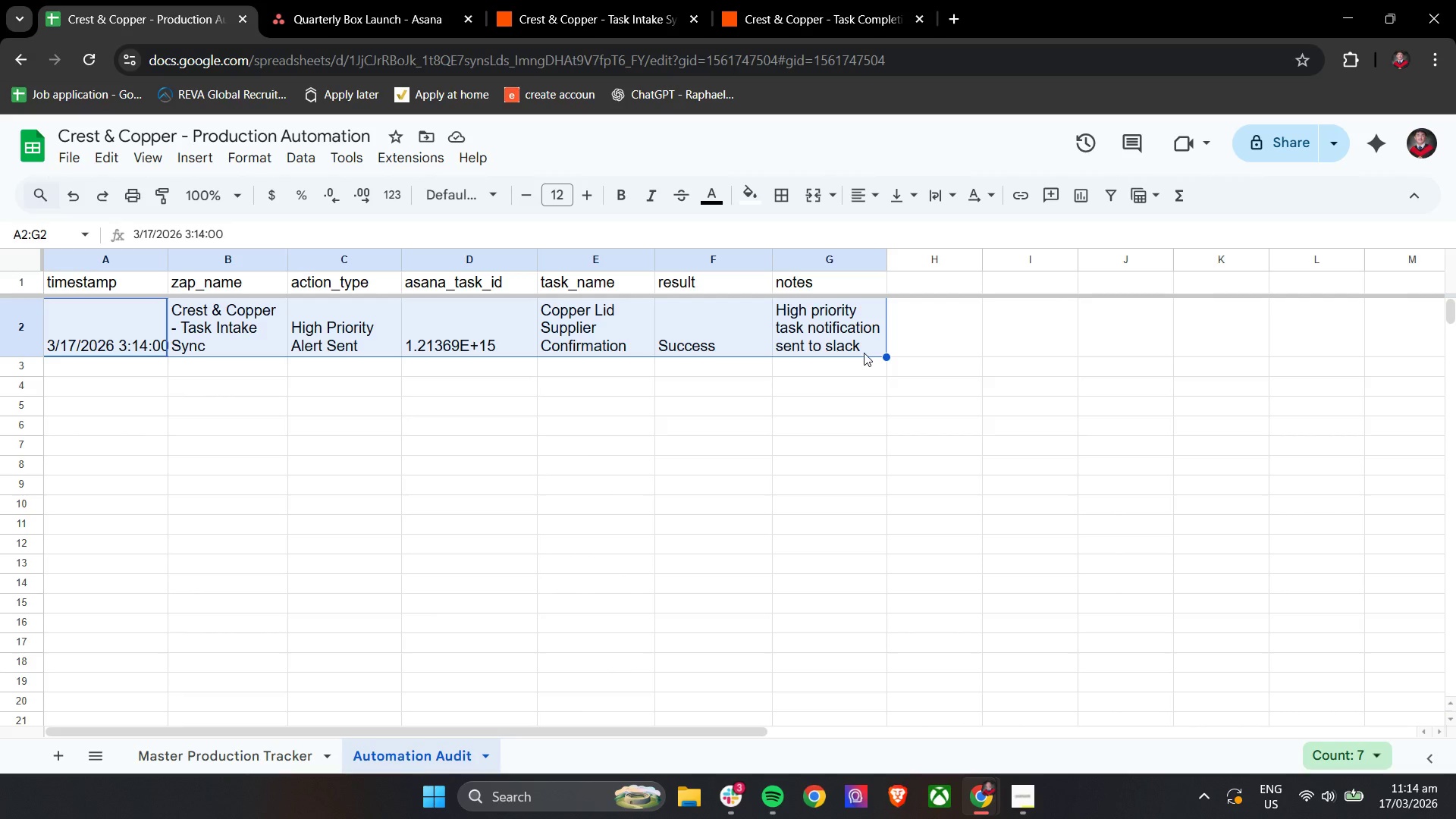 
key(Backspace)
 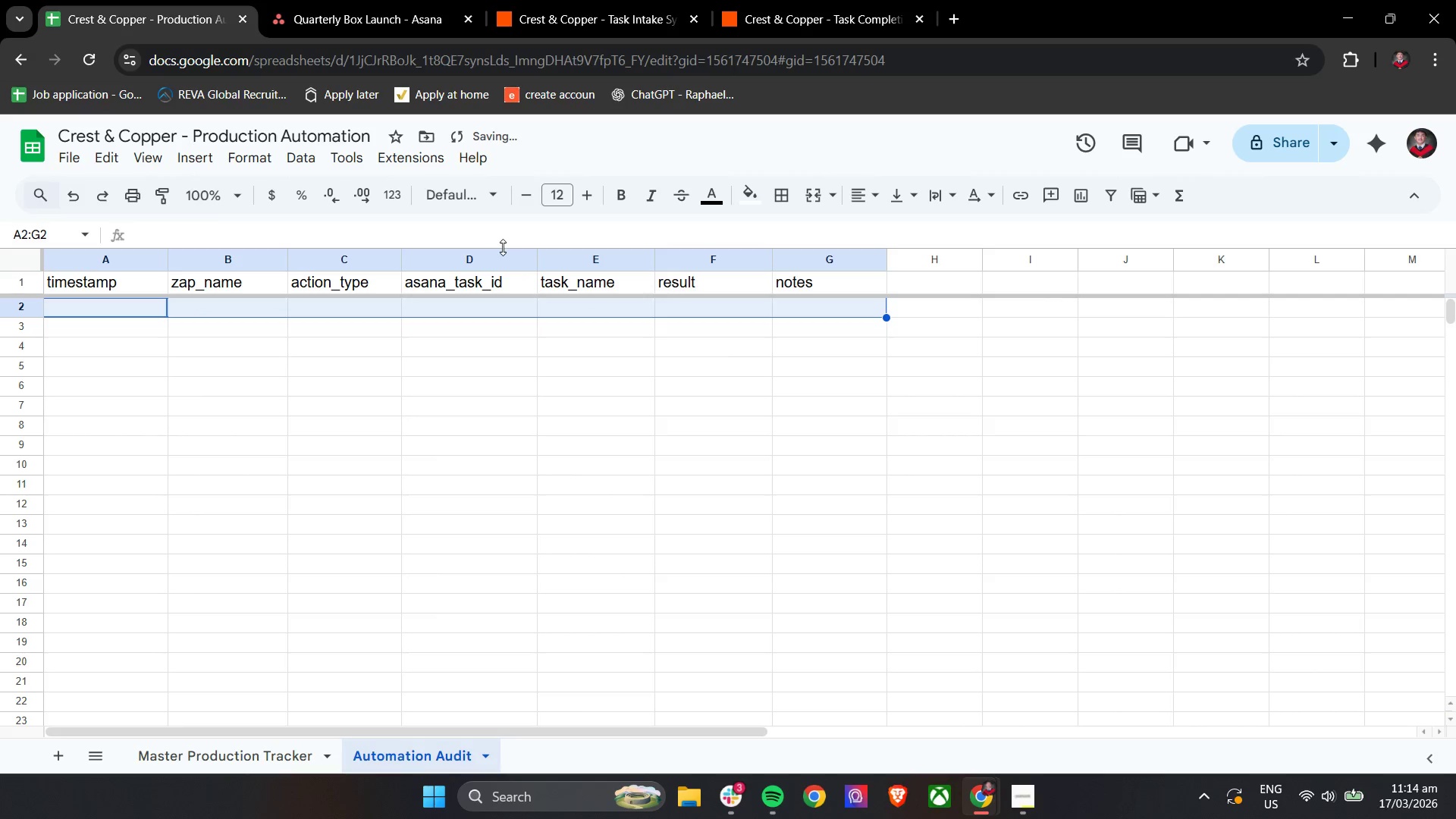 
double_click([482, 254])
 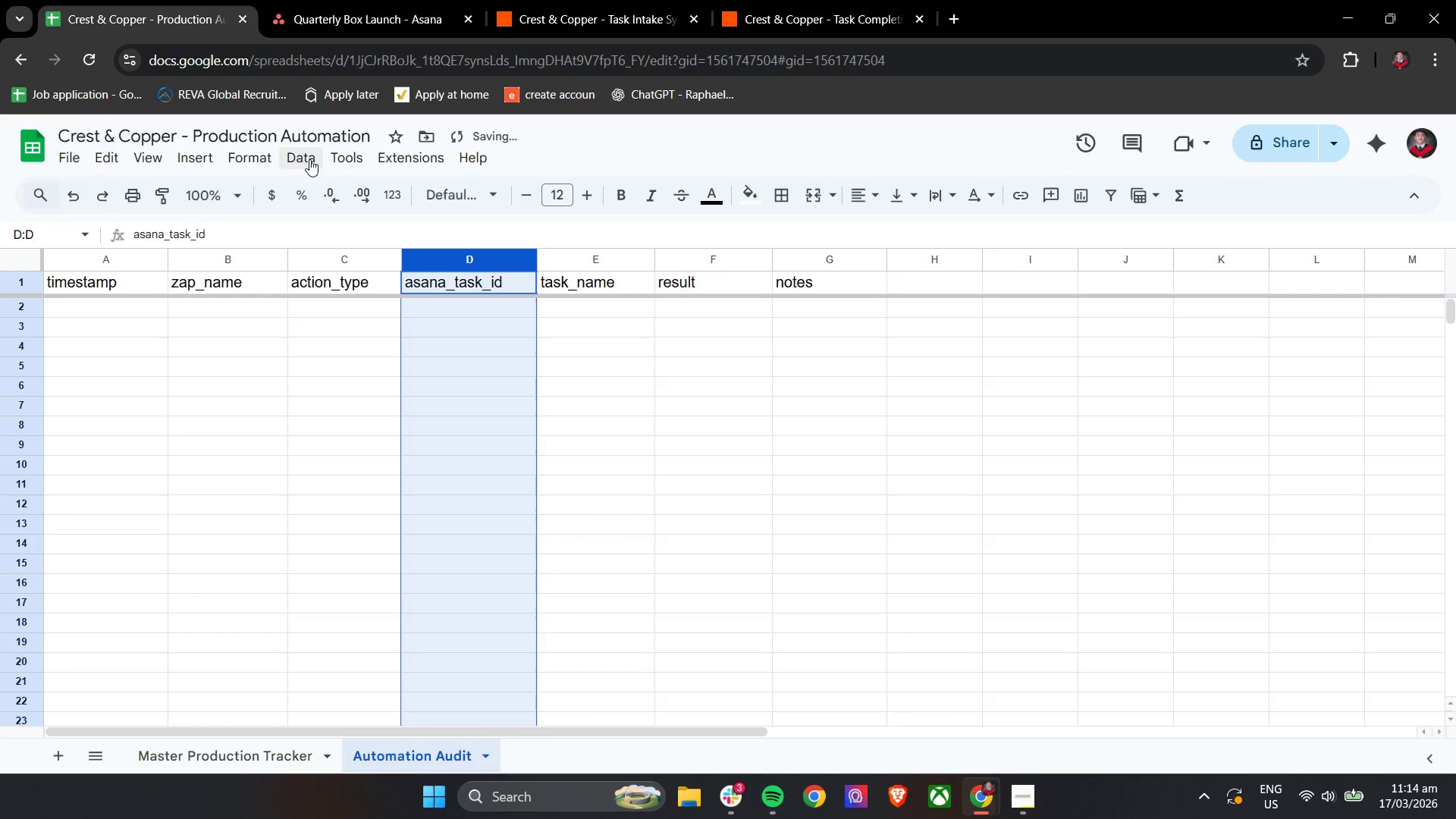 
left_click([262, 155])
 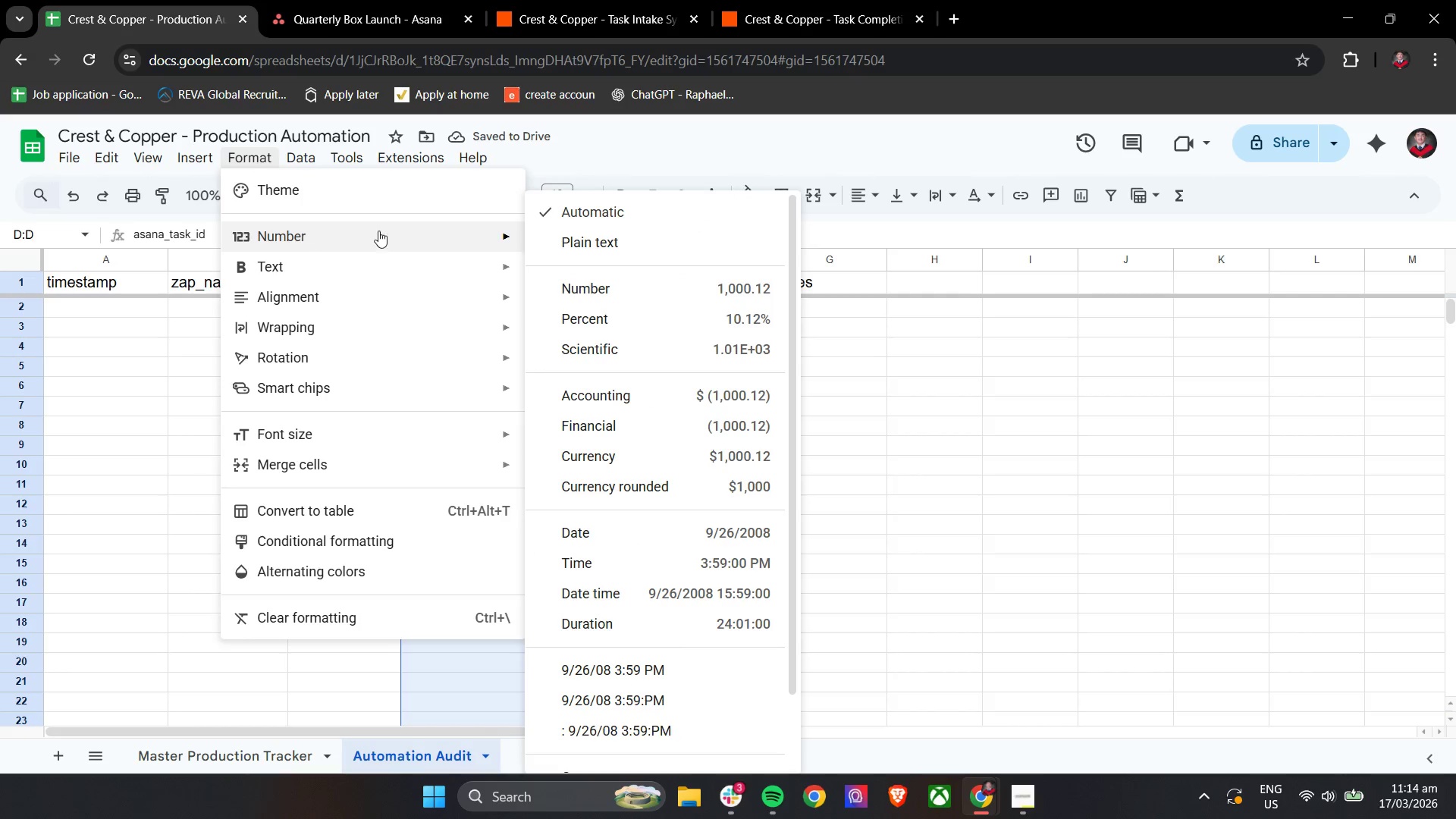 
left_click([578, 234])
 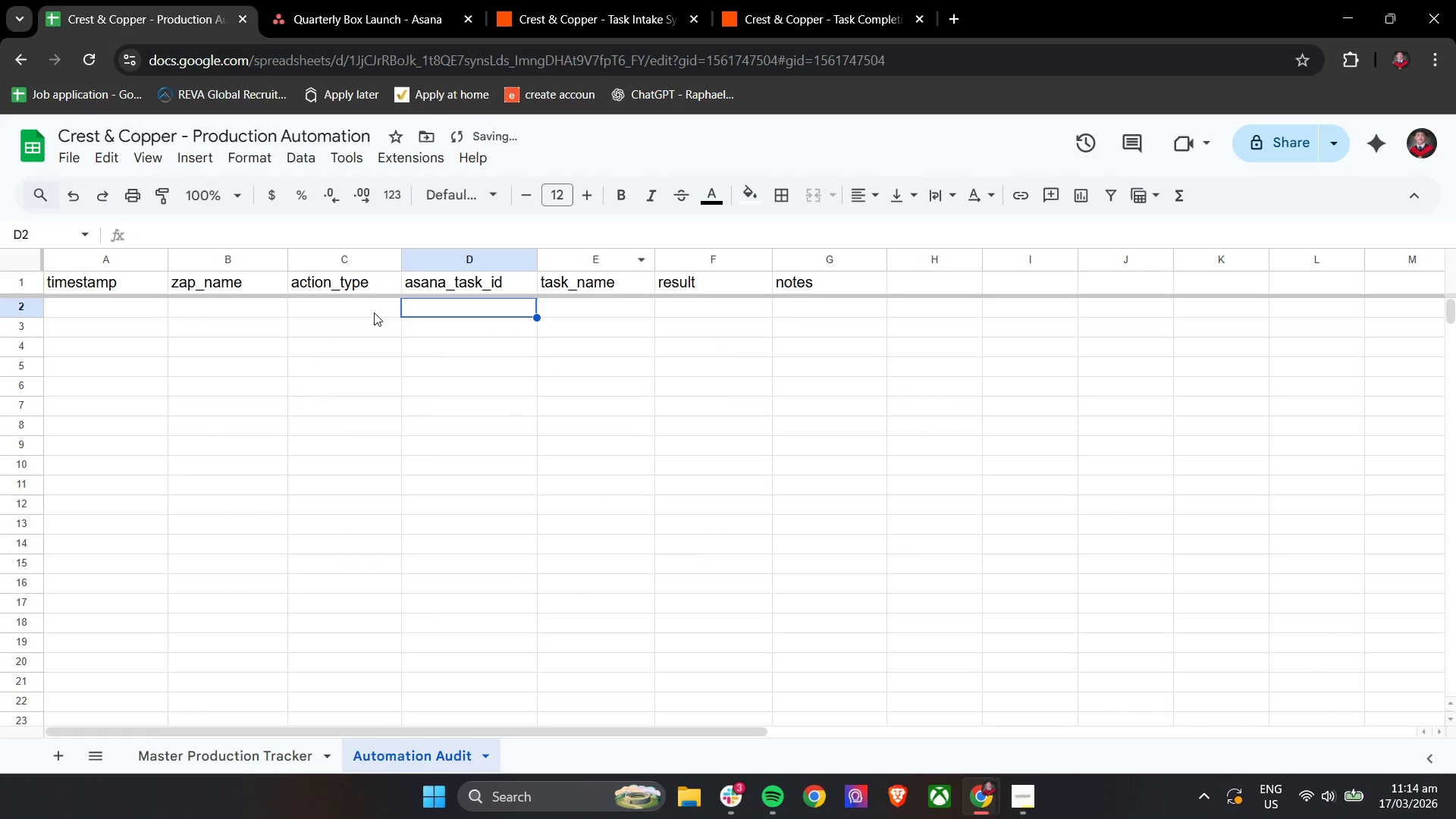 
double_click([160, 302])
 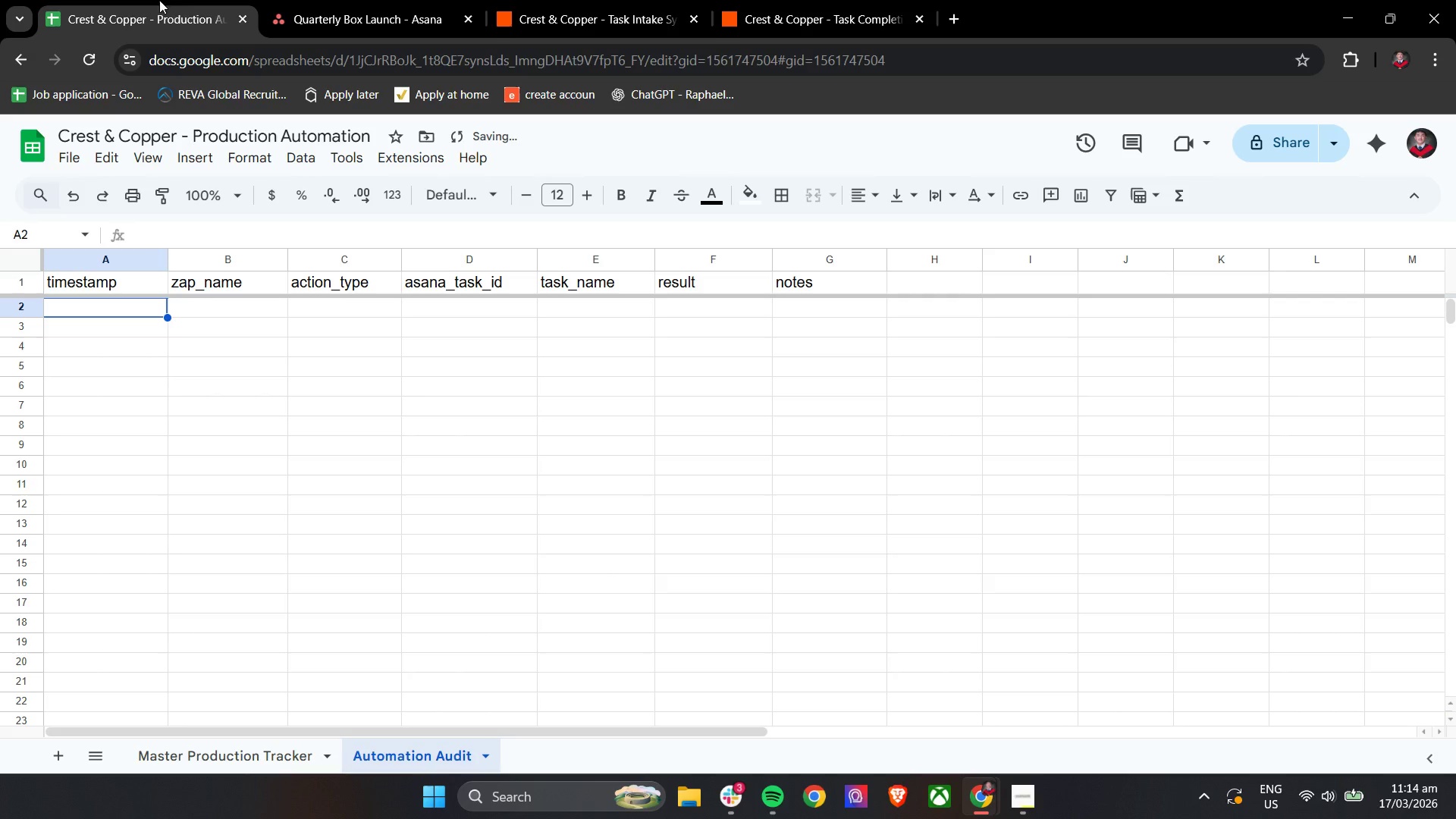 
double_click([406, 0])
 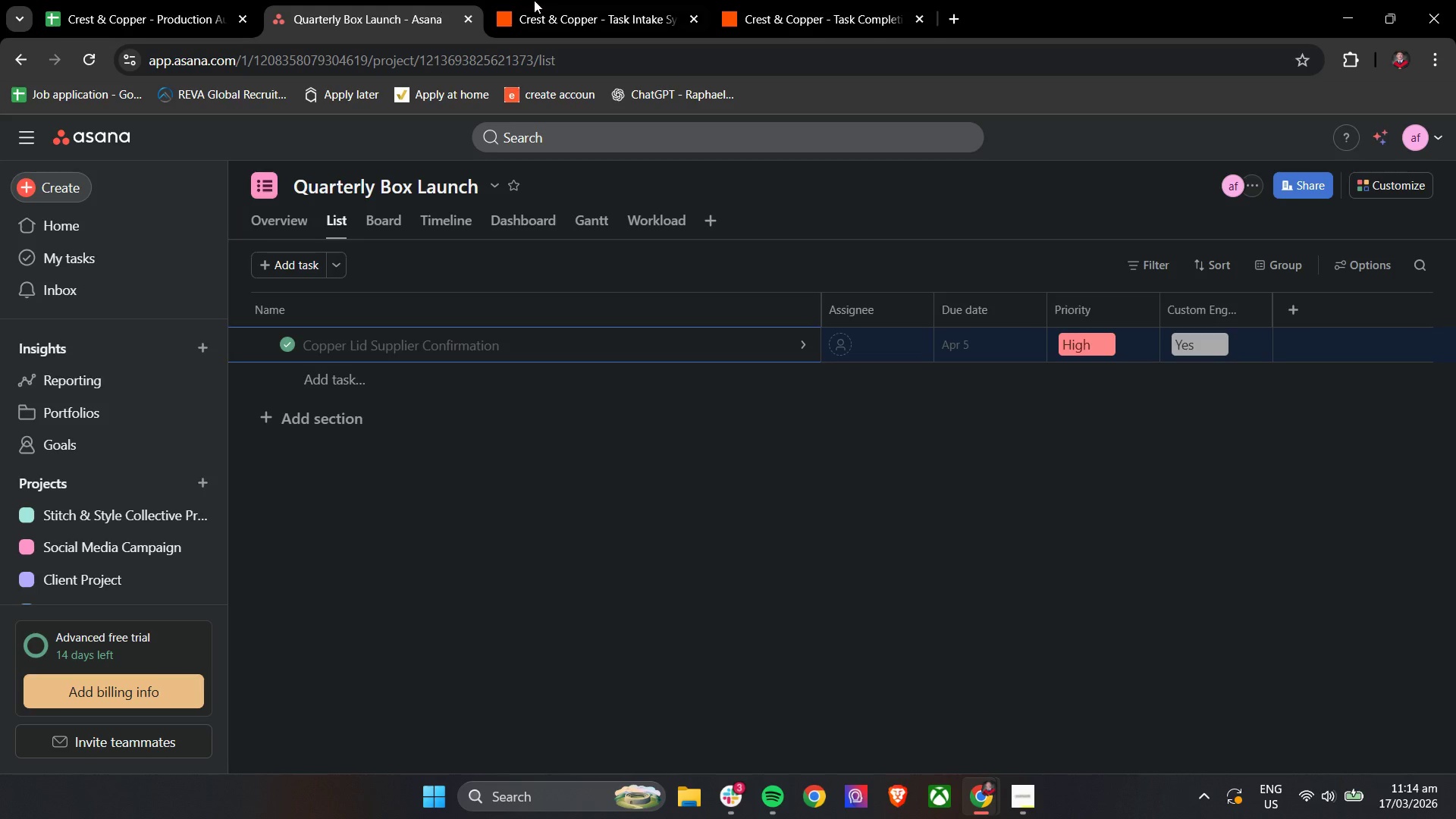 
triple_click([560, 0])
 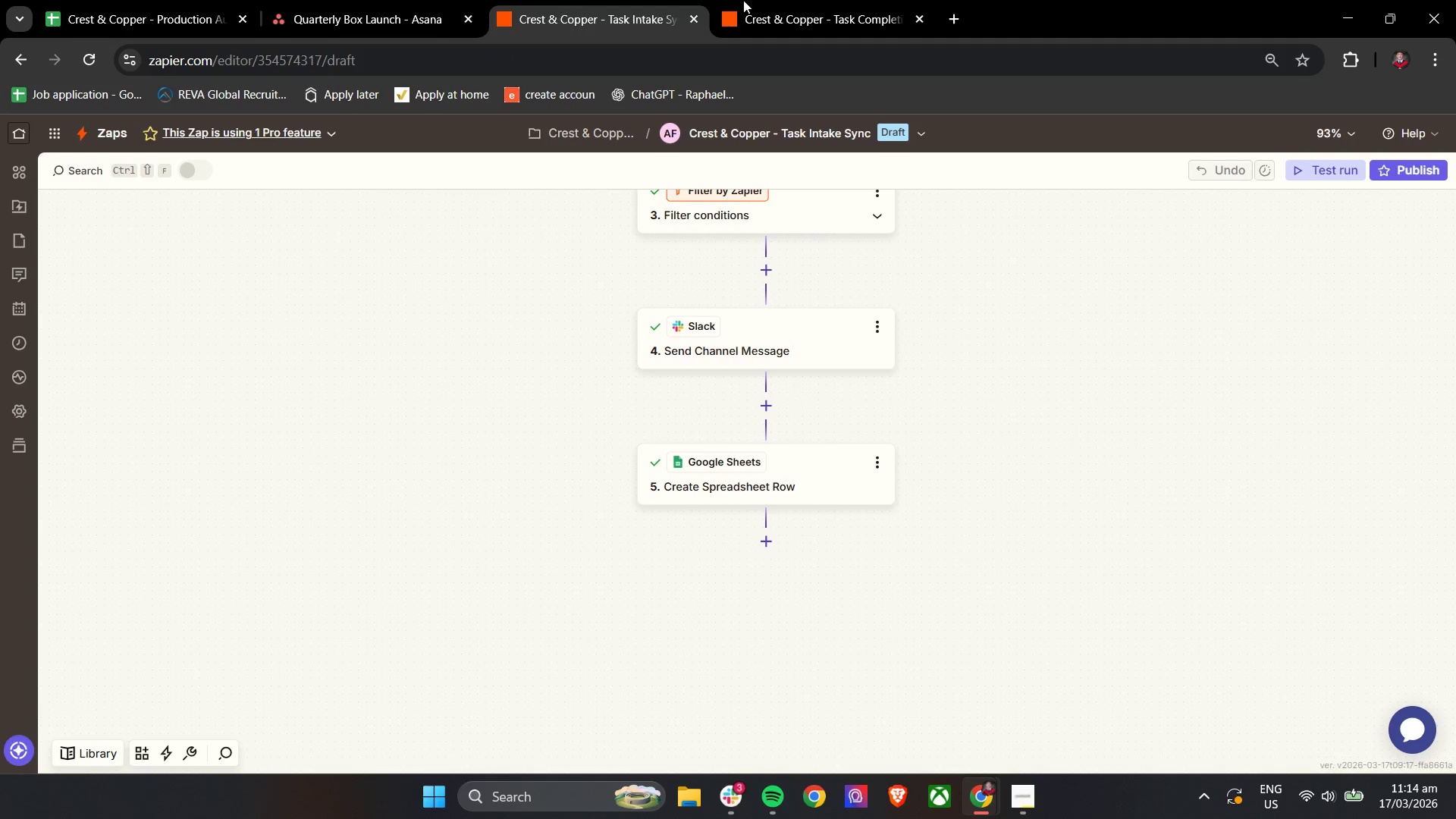 
triple_click([803, 0])
 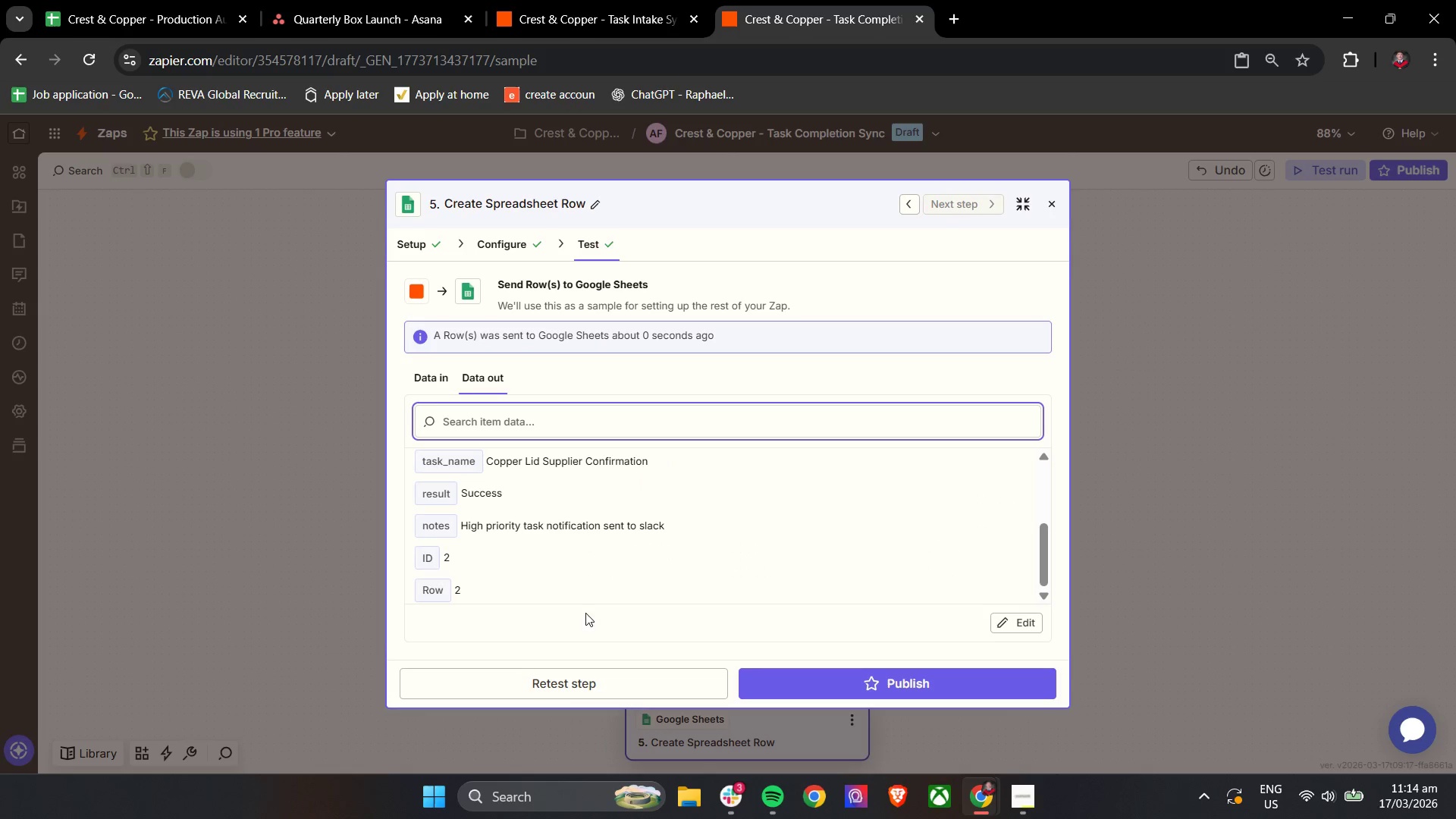 
left_click([567, 685])
 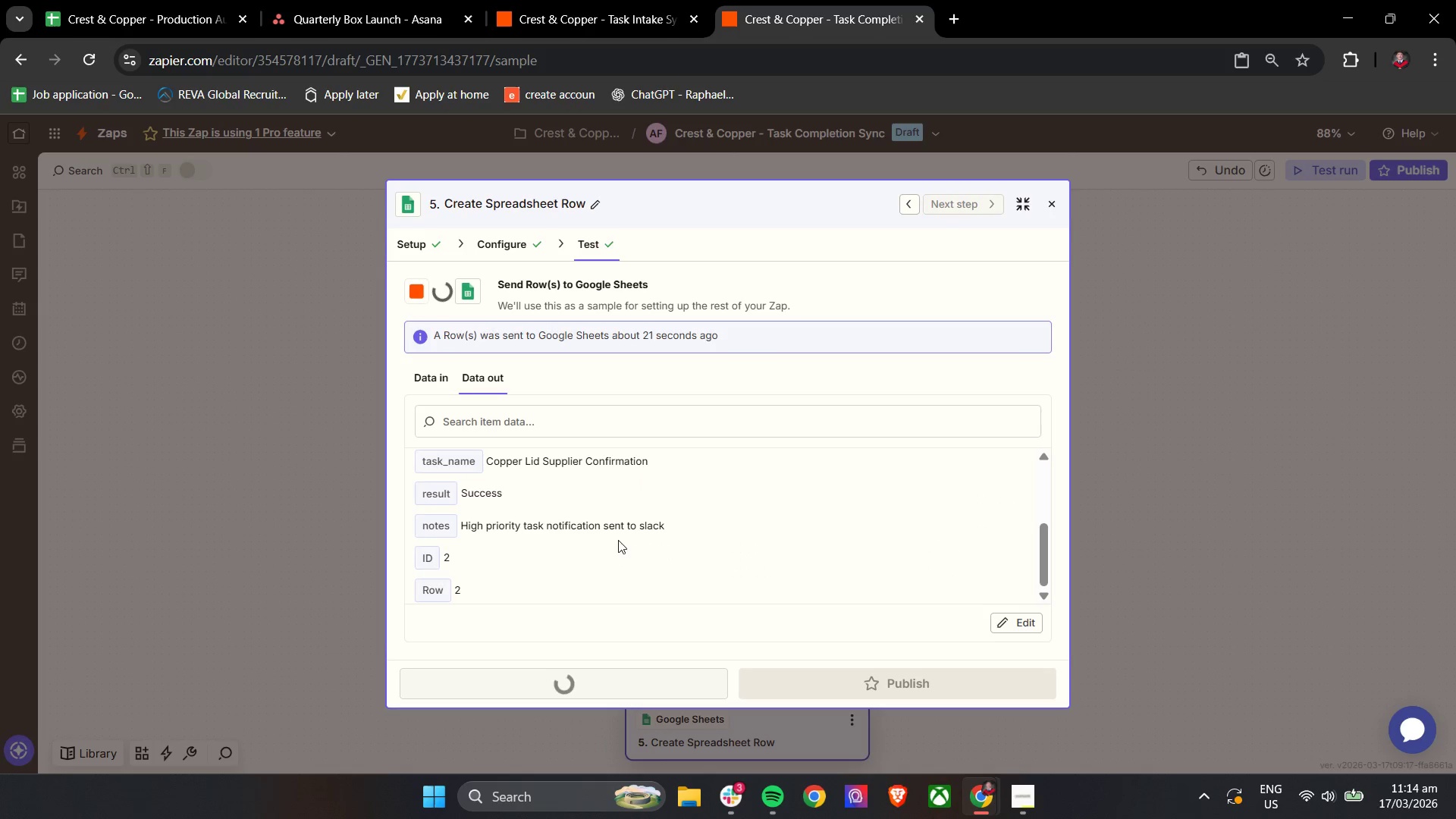 
left_click([152, 0])
 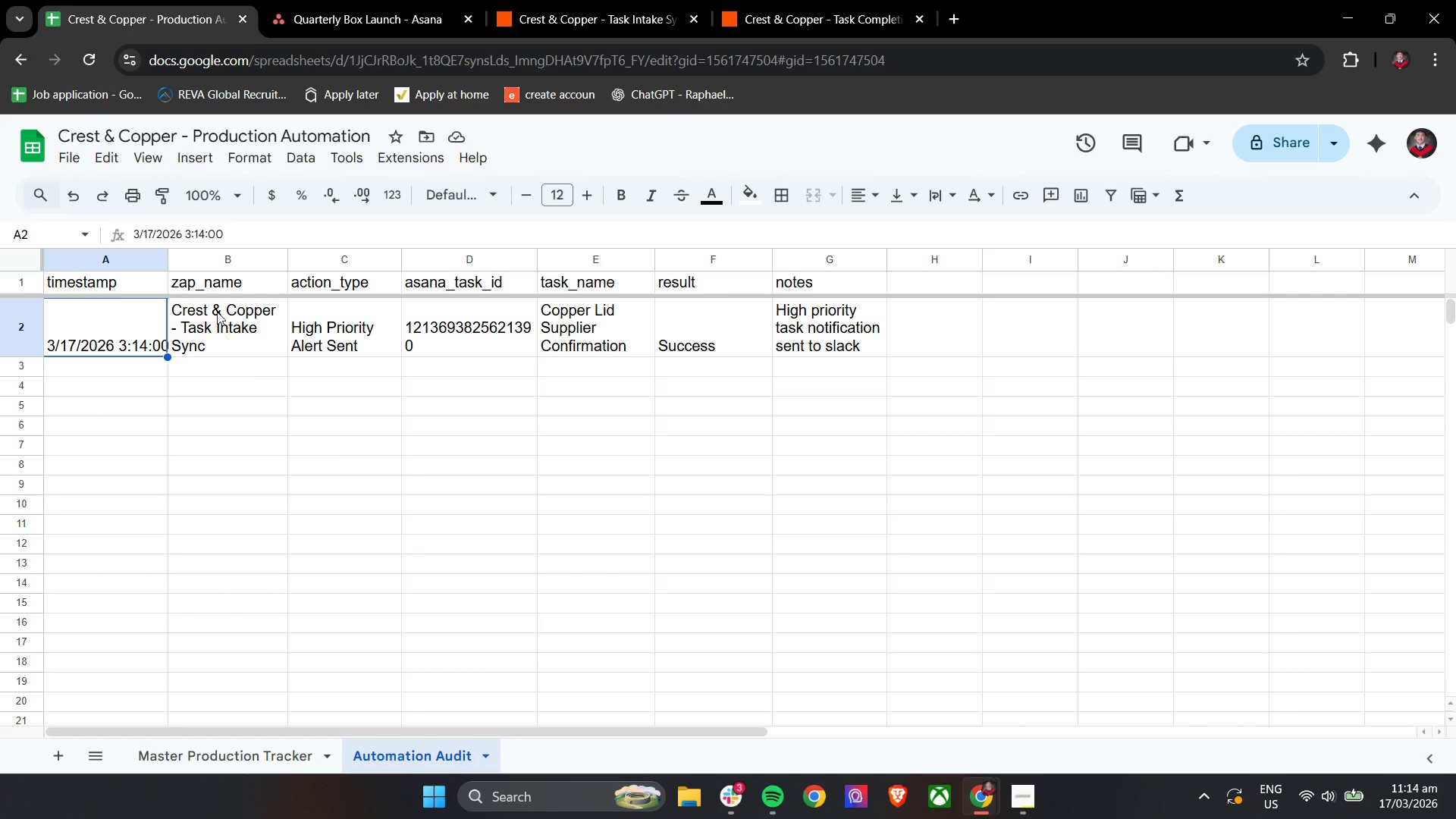 
left_click_drag(start_coordinate=[169, 263], to_coordinate=[192, 262])
 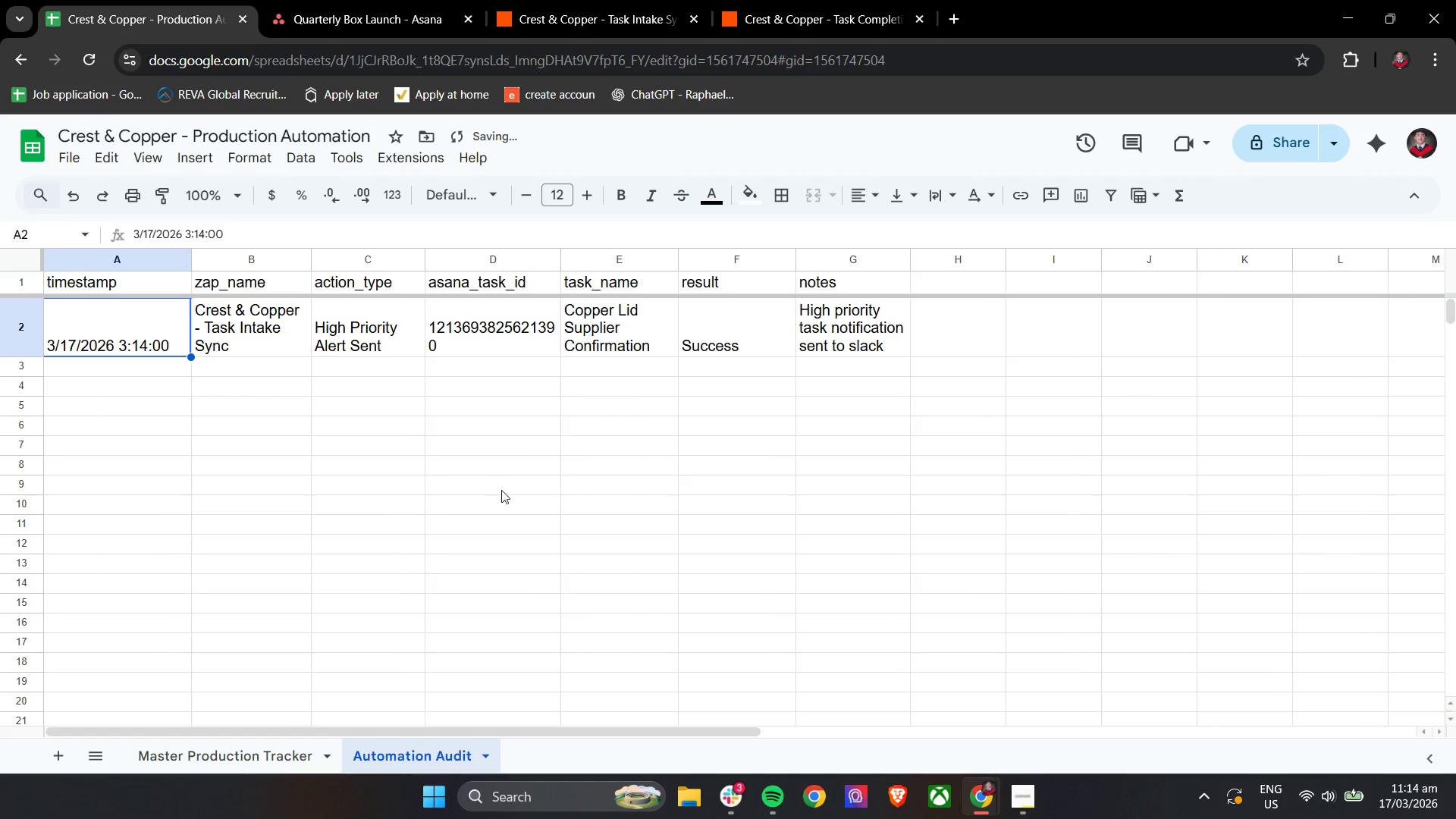 
left_click([510, 491])
 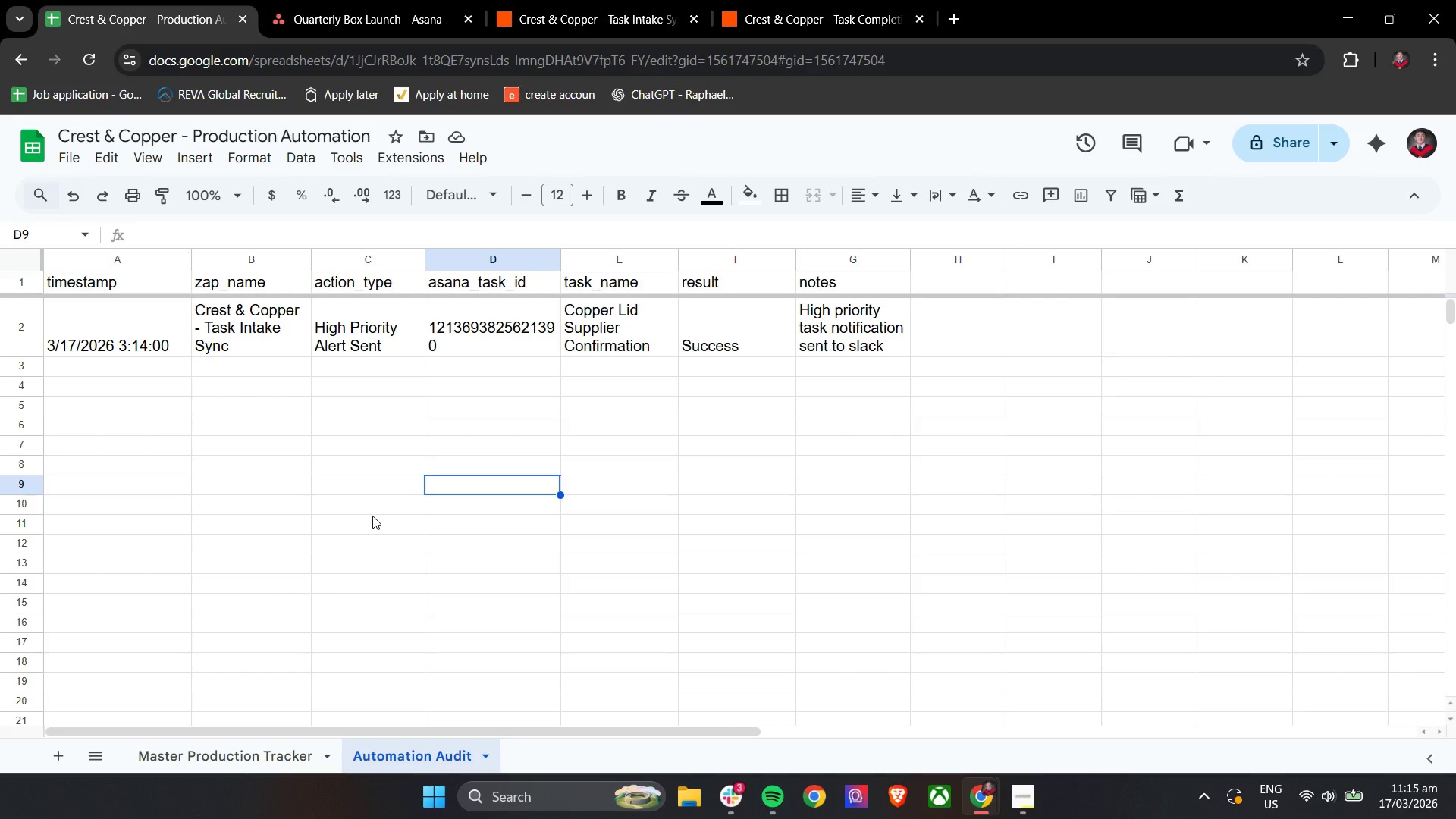 
wait(50.73)
 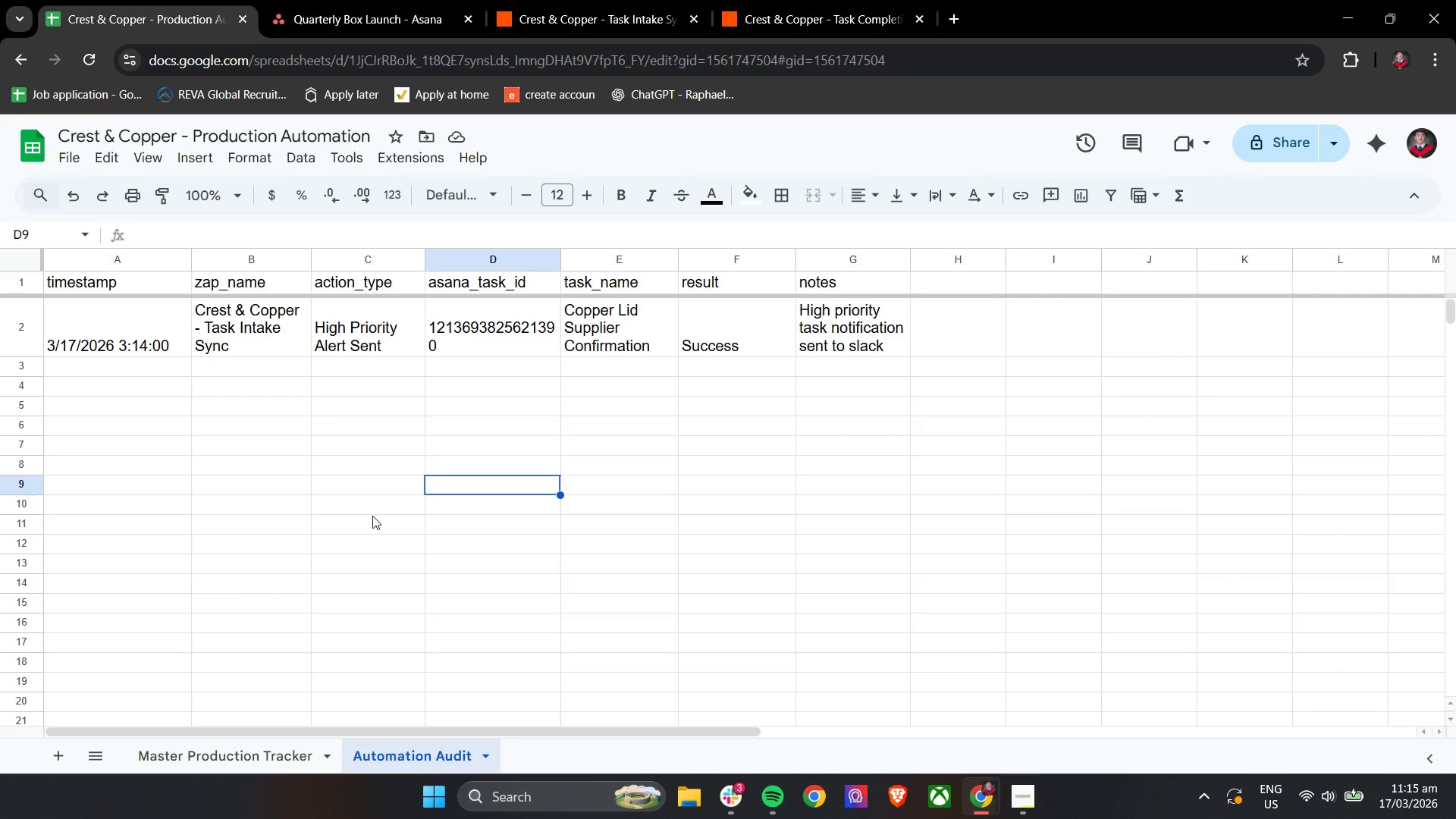 
double_click([887, 0])
 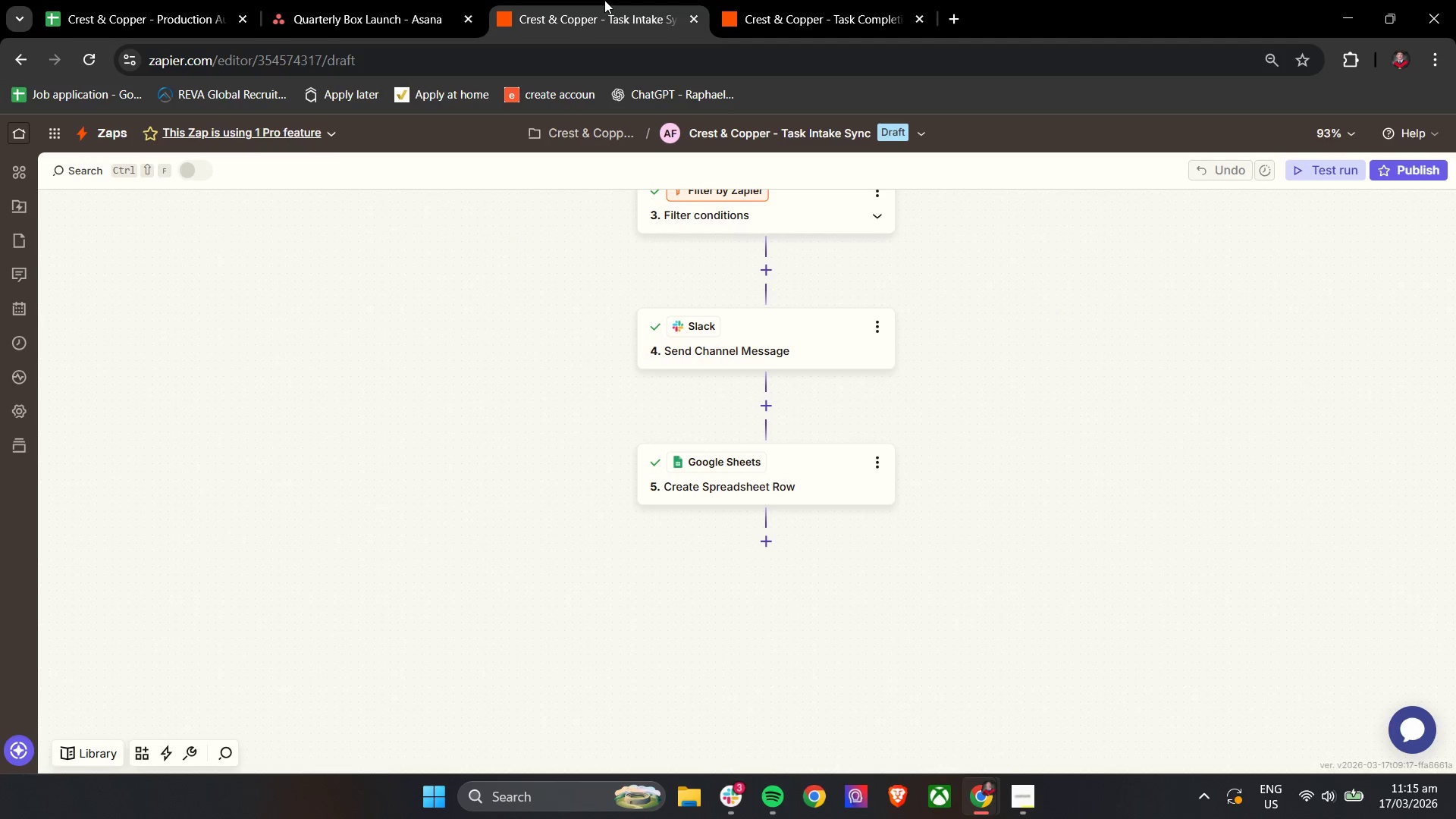 
double_click([762, 0])
 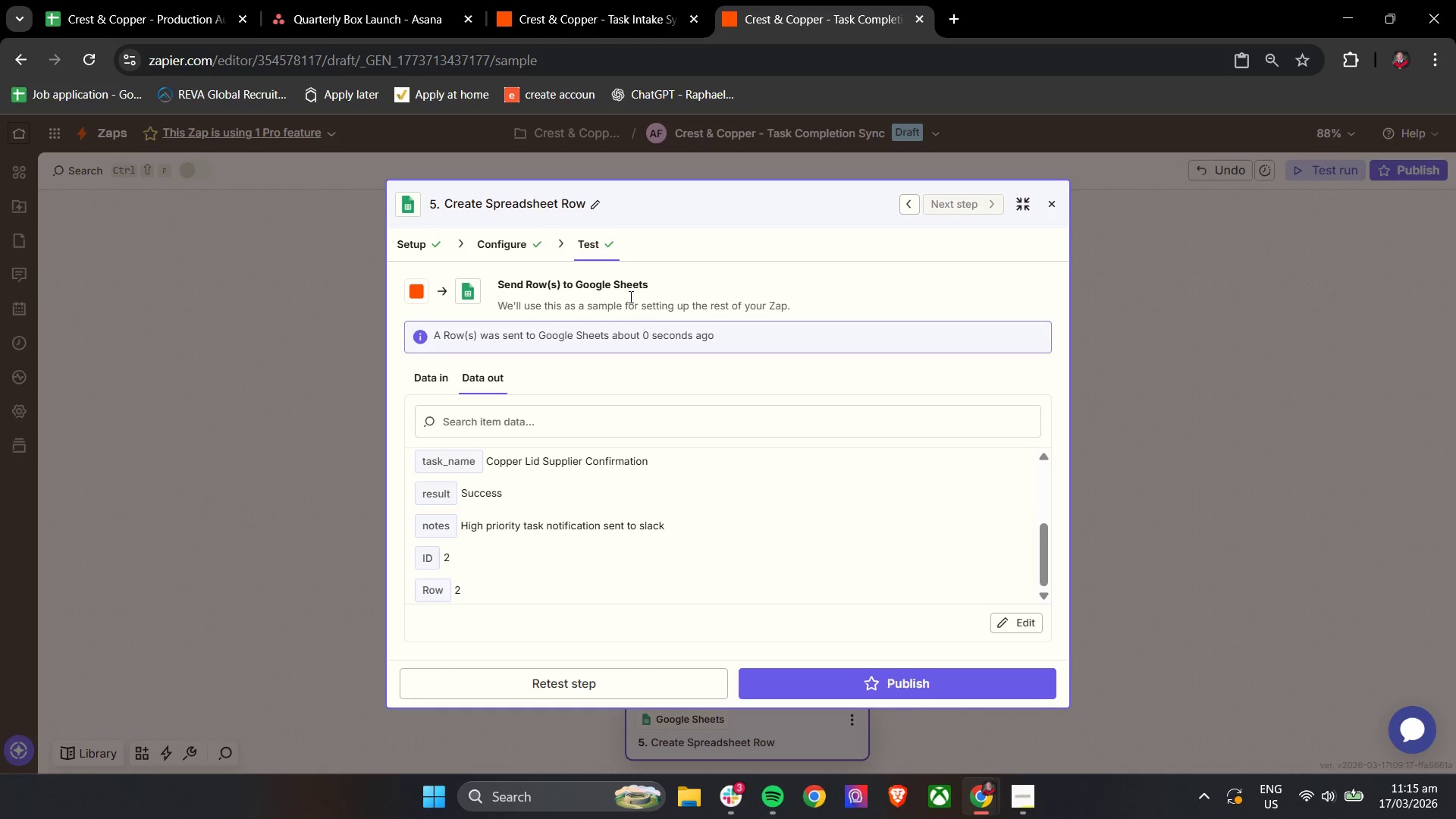 
left_click([512, 233])
 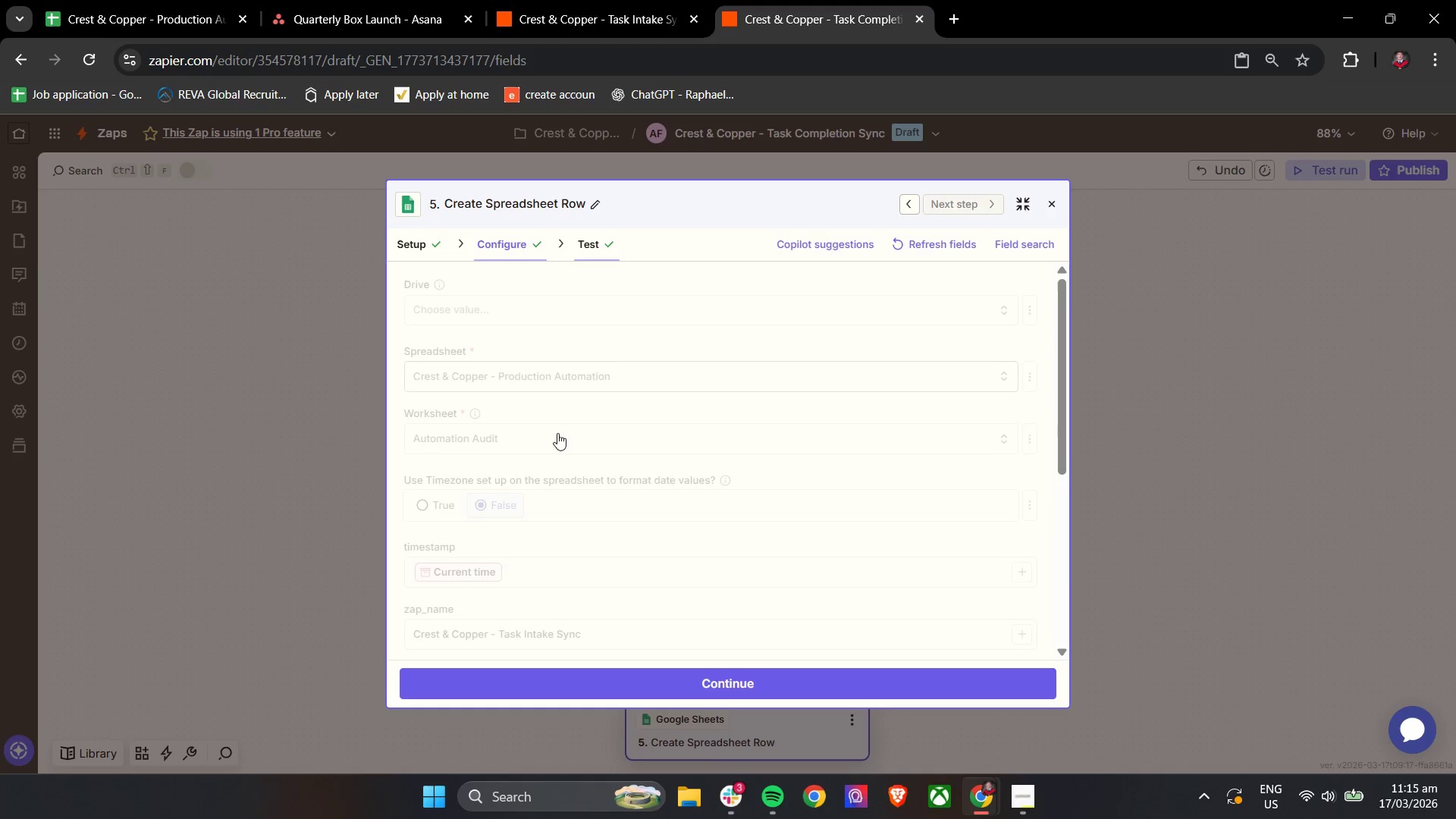 
scroll: coordinate [557, 449], scroll_direction: down, amount: 8.0
 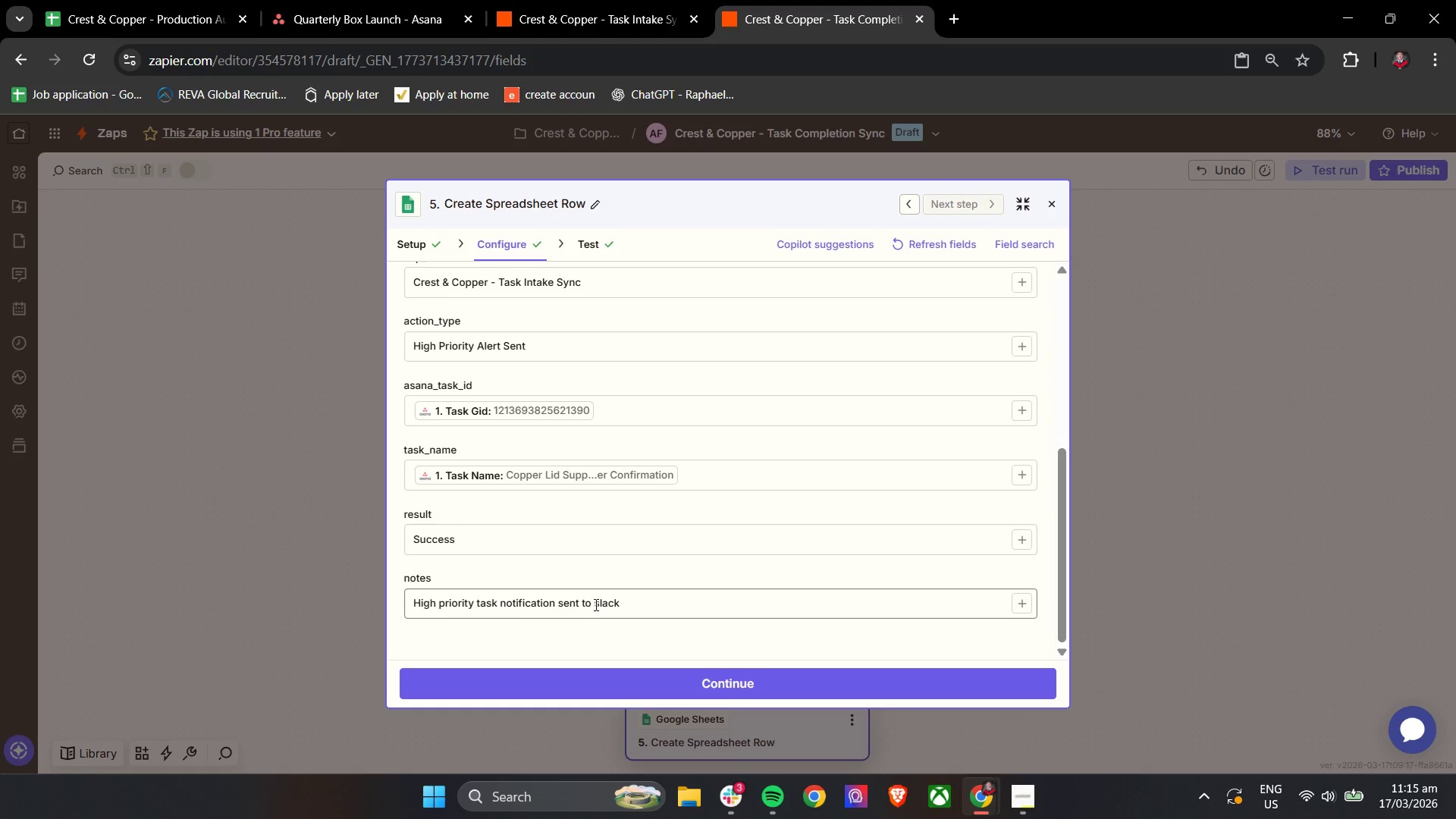 
left_click([598, 604])
 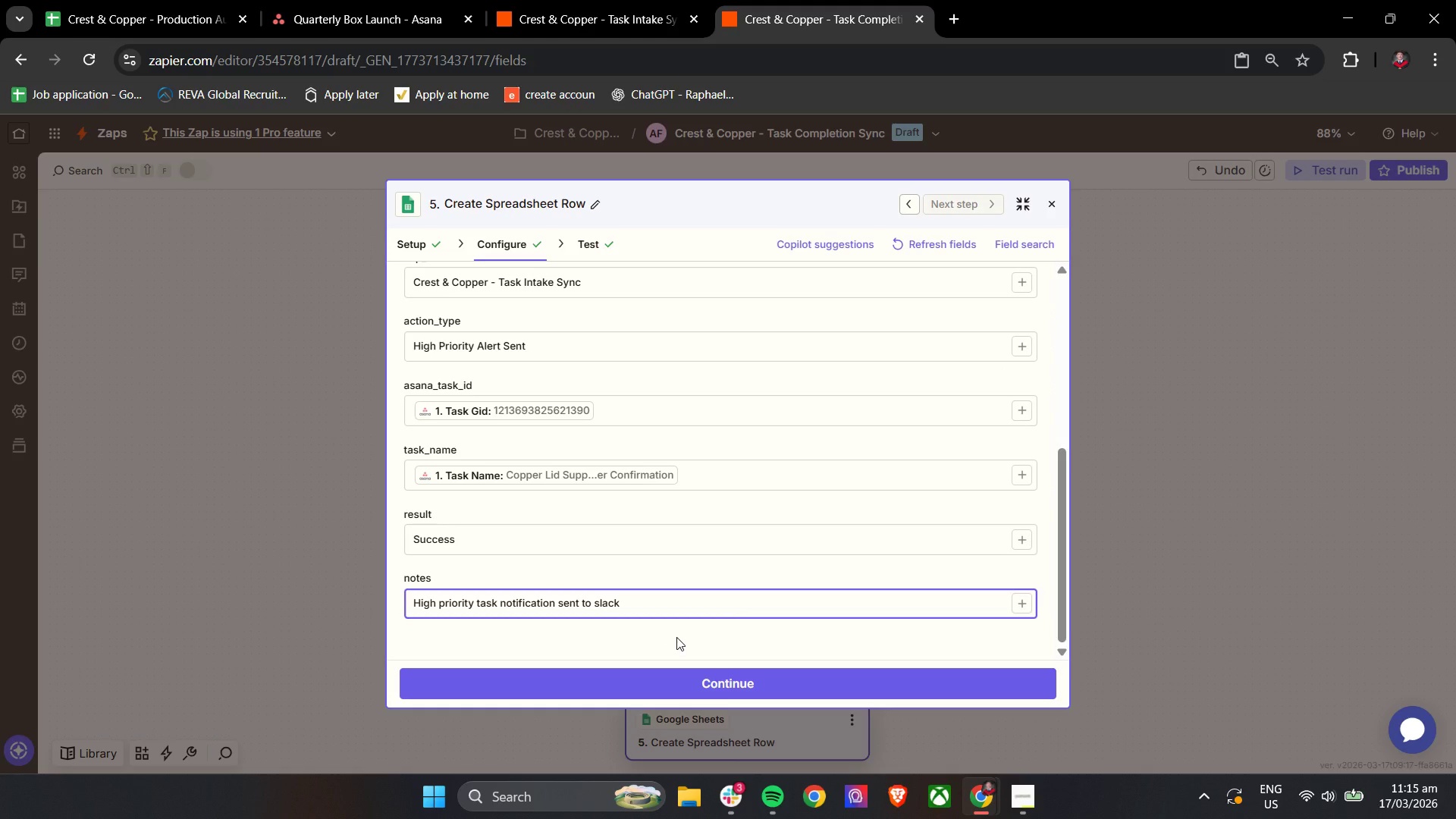 
key(Backspace)
 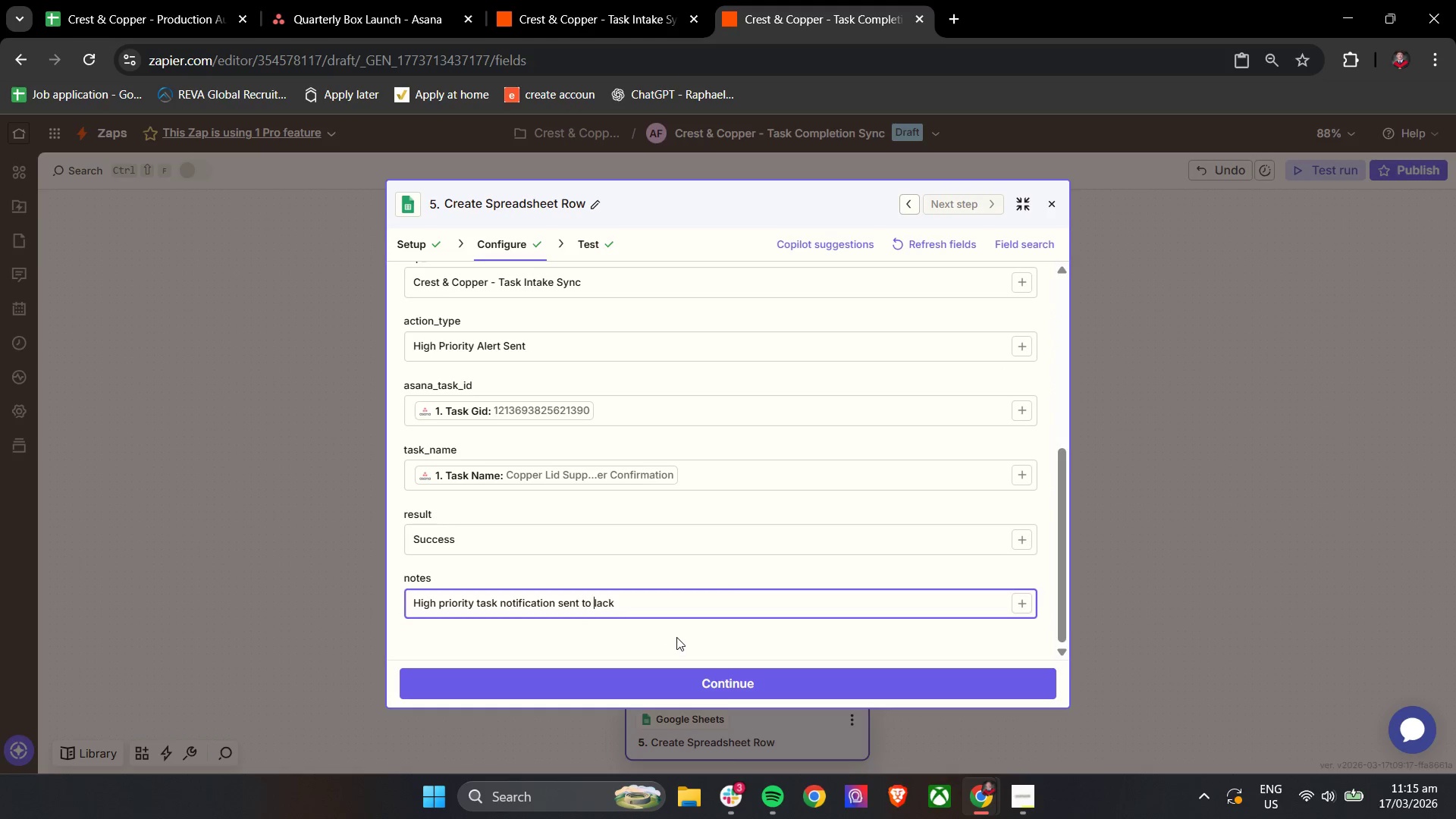 
key(Shift+S)
 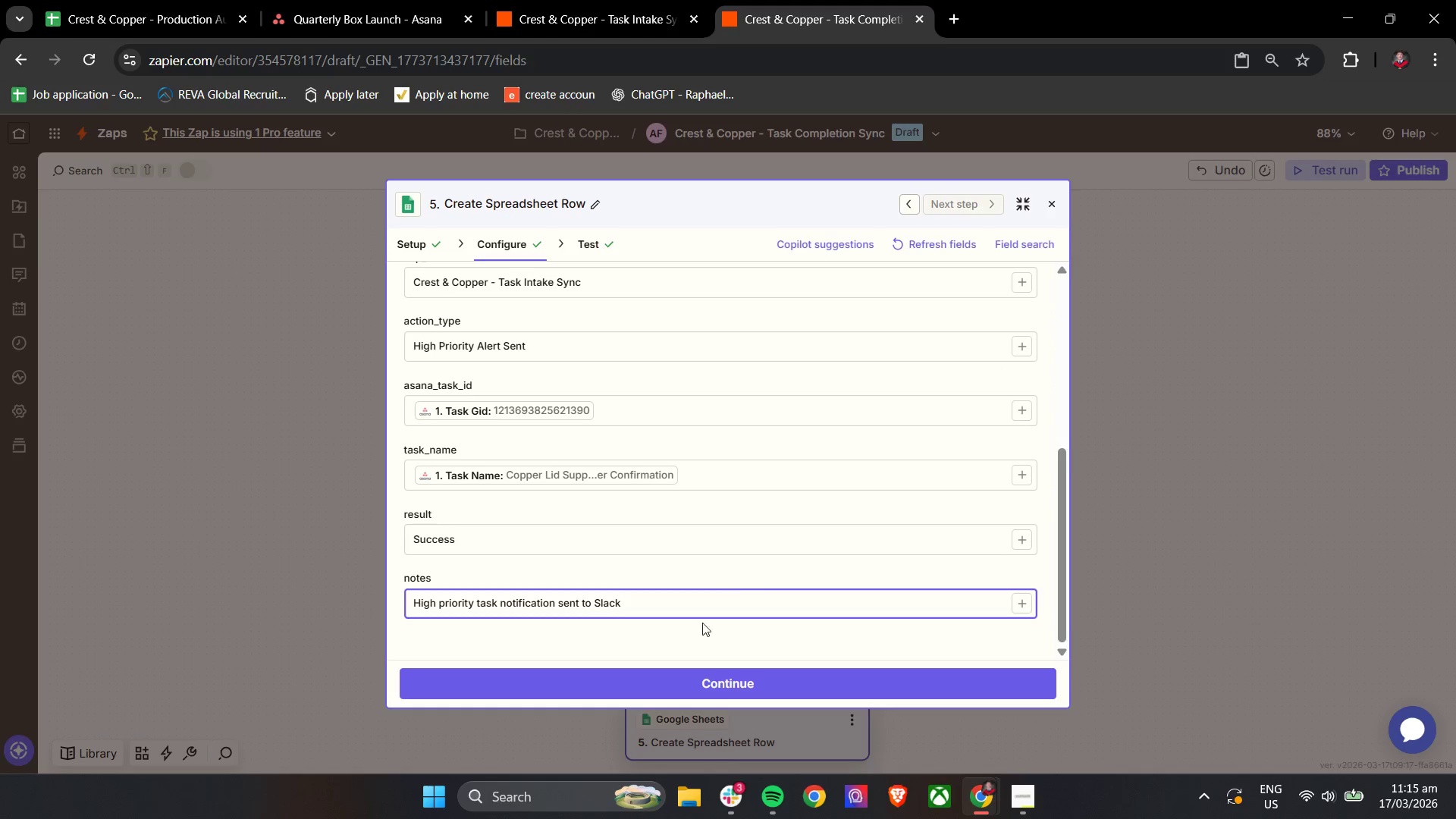 
scroll: coordinate [763, 585], scroll_direction: down, amount: 4.0
 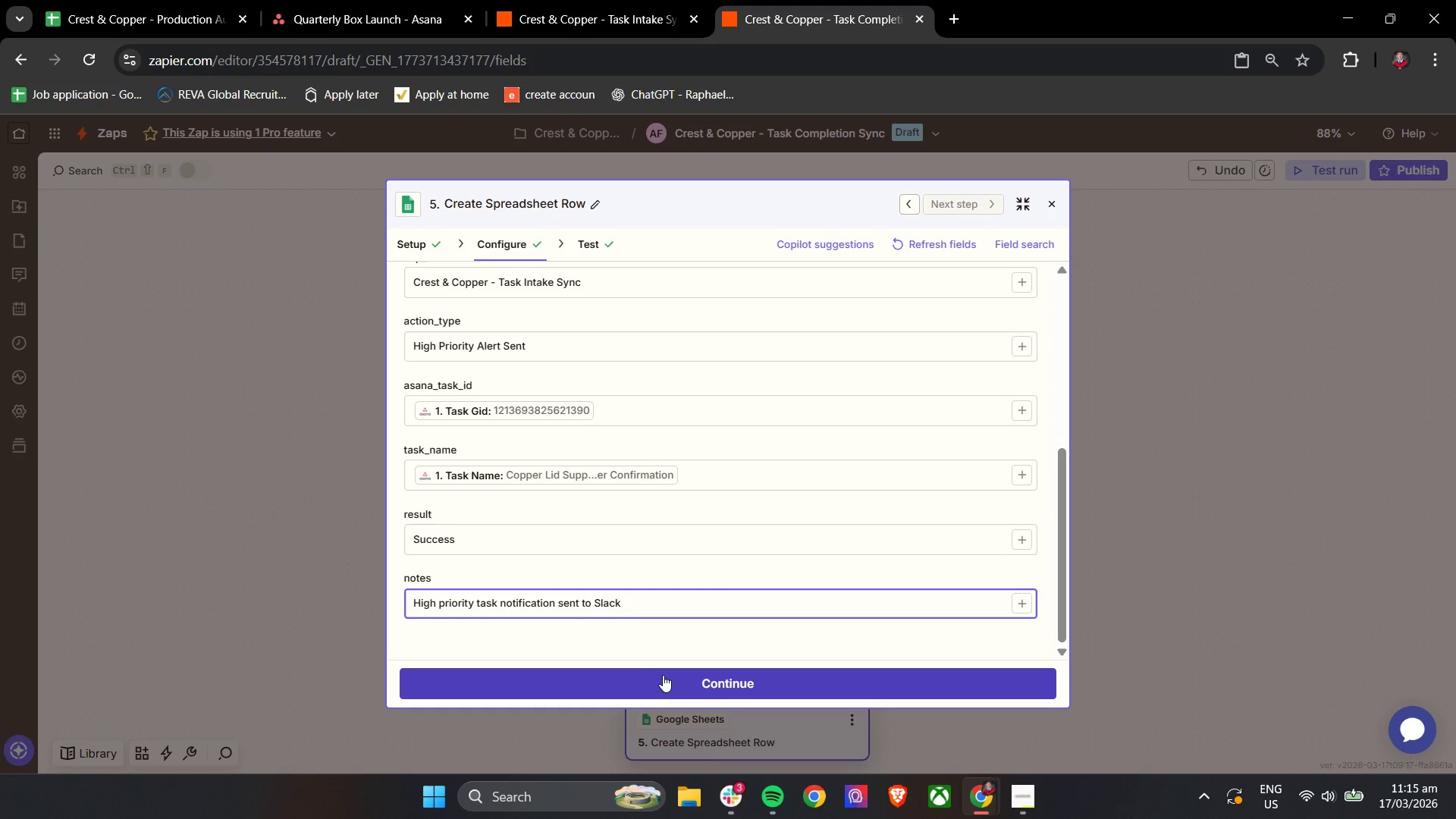 
left_click([655, 679])
 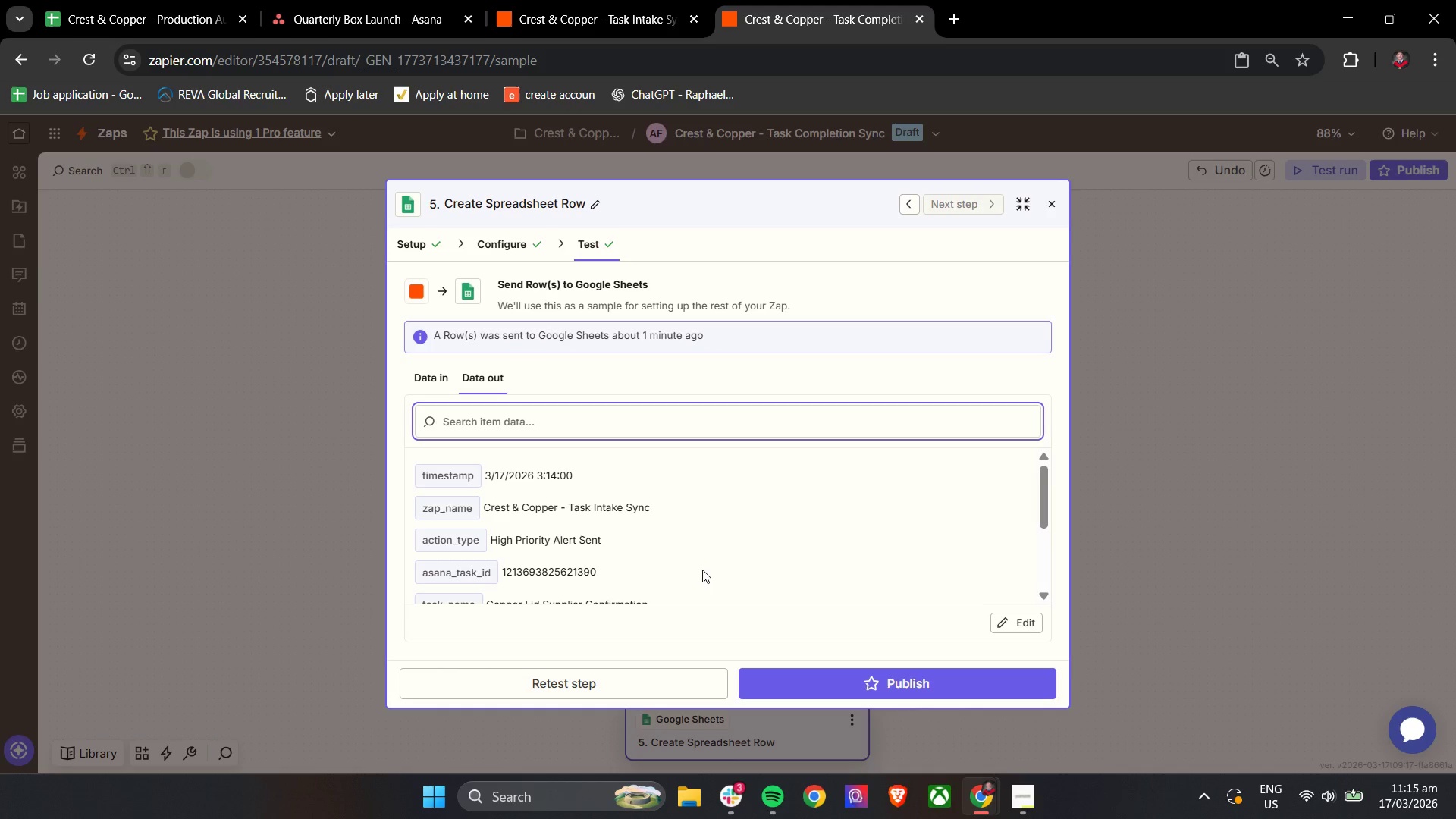 
wait(16.34)
 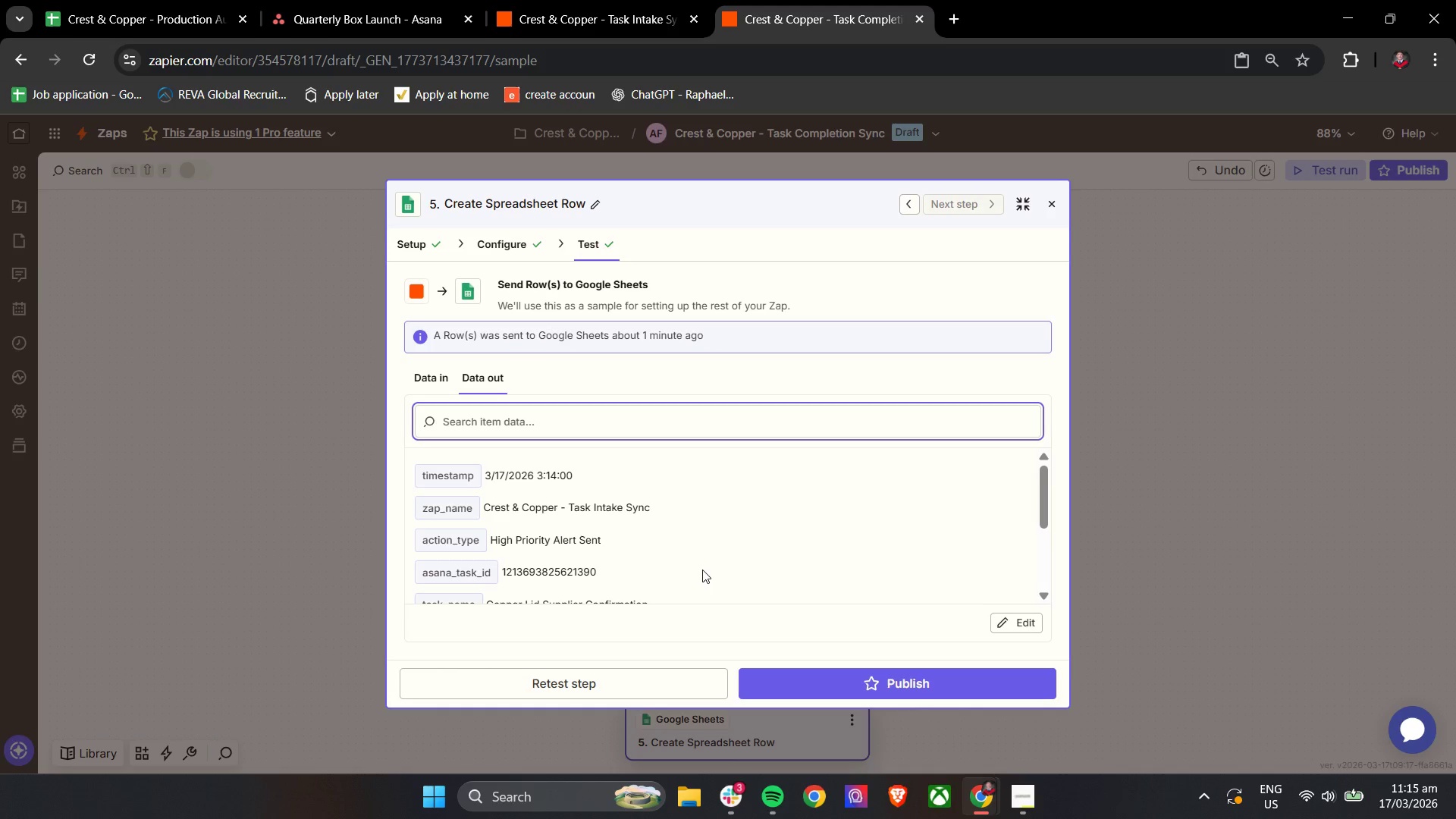 
scroll: coordinate [702, 570], scroll_direction: down, amount: 8.0
 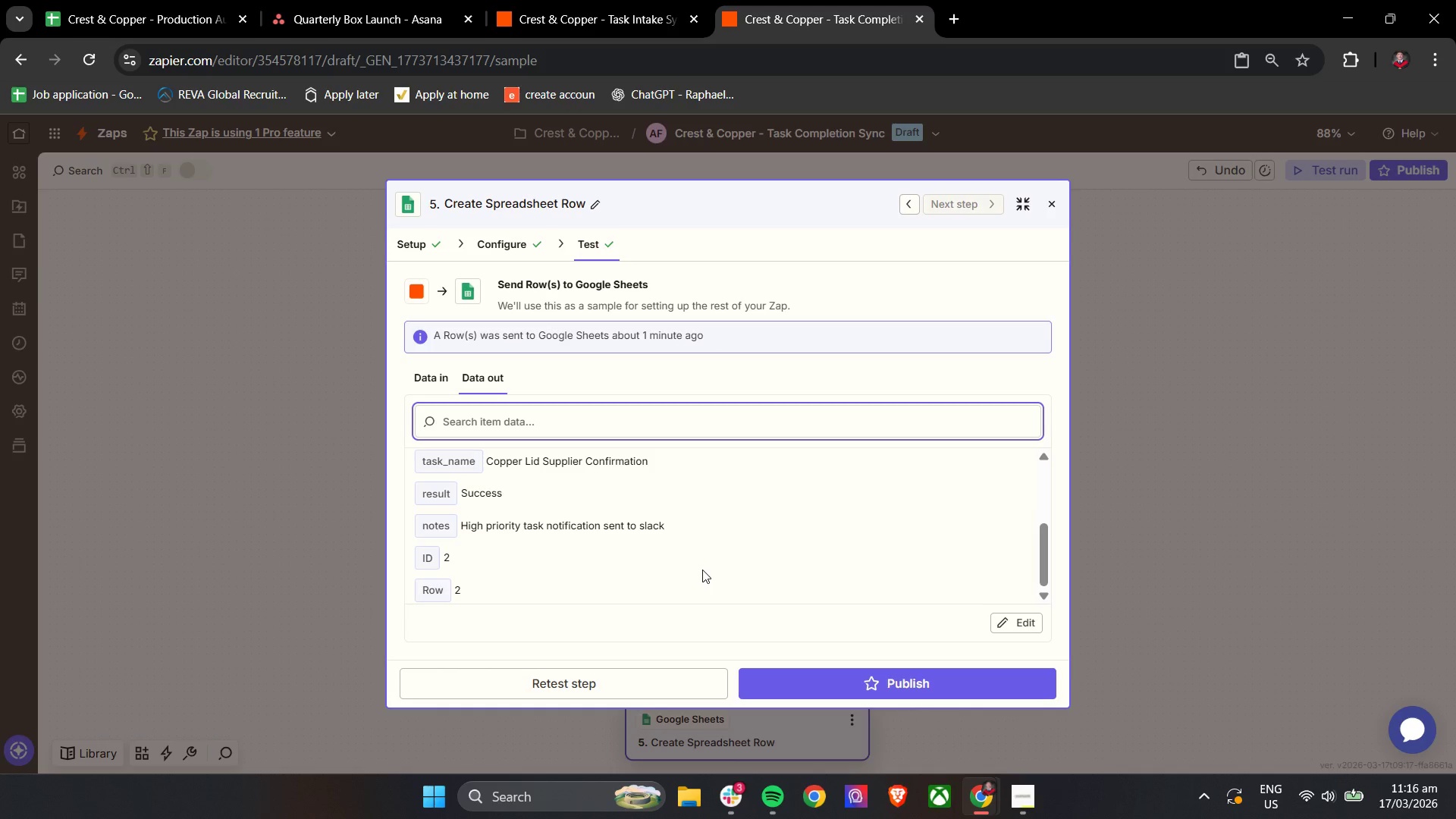 
wait(30.14)
 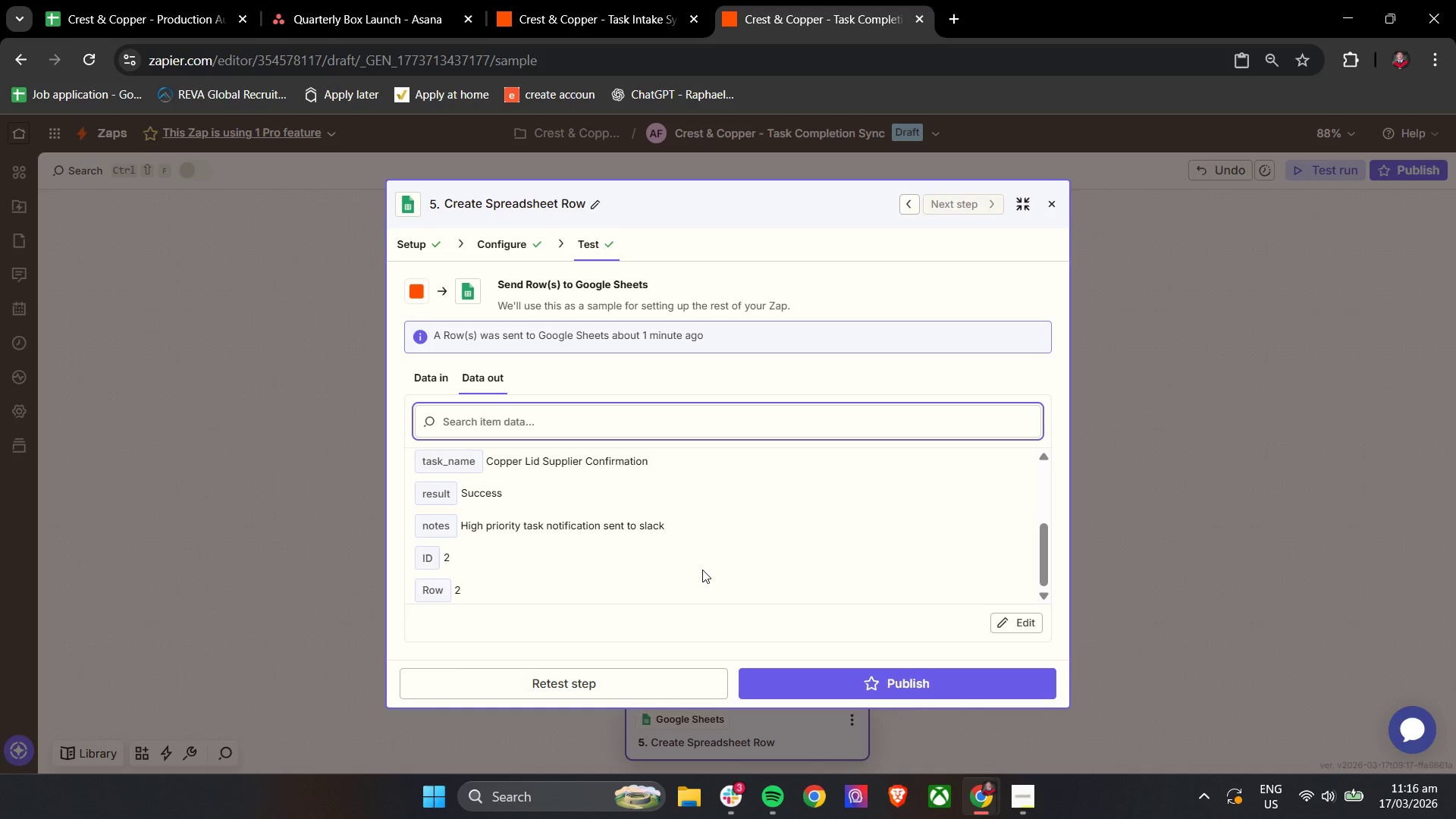 
scroll: coordinate [702, 570], scroll_direction: down, amount: 10.0